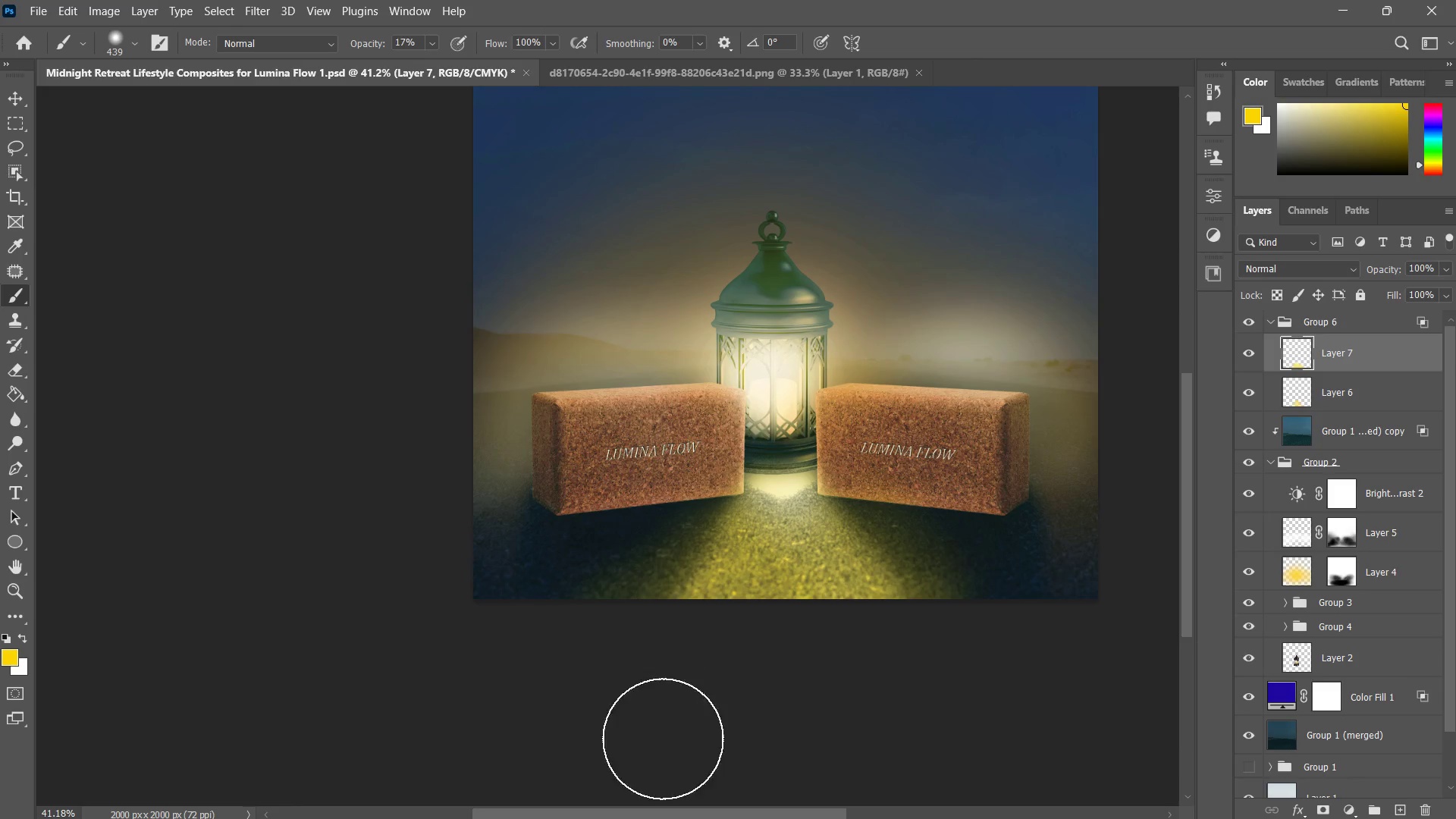 
type(zz)
 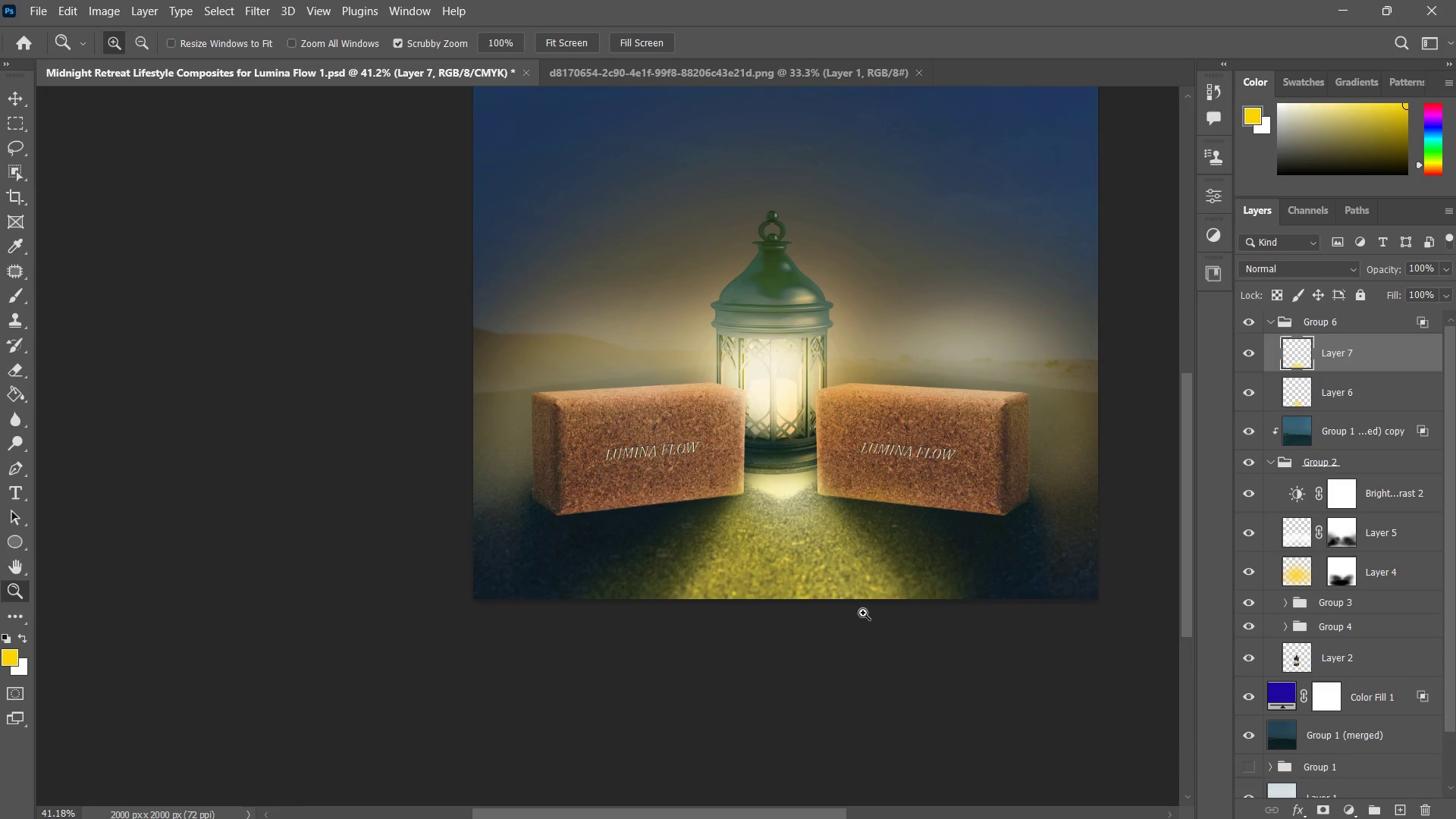 
left_click_drag(start_coordinate=[848, 620], to_coordinate=[854, 620])
 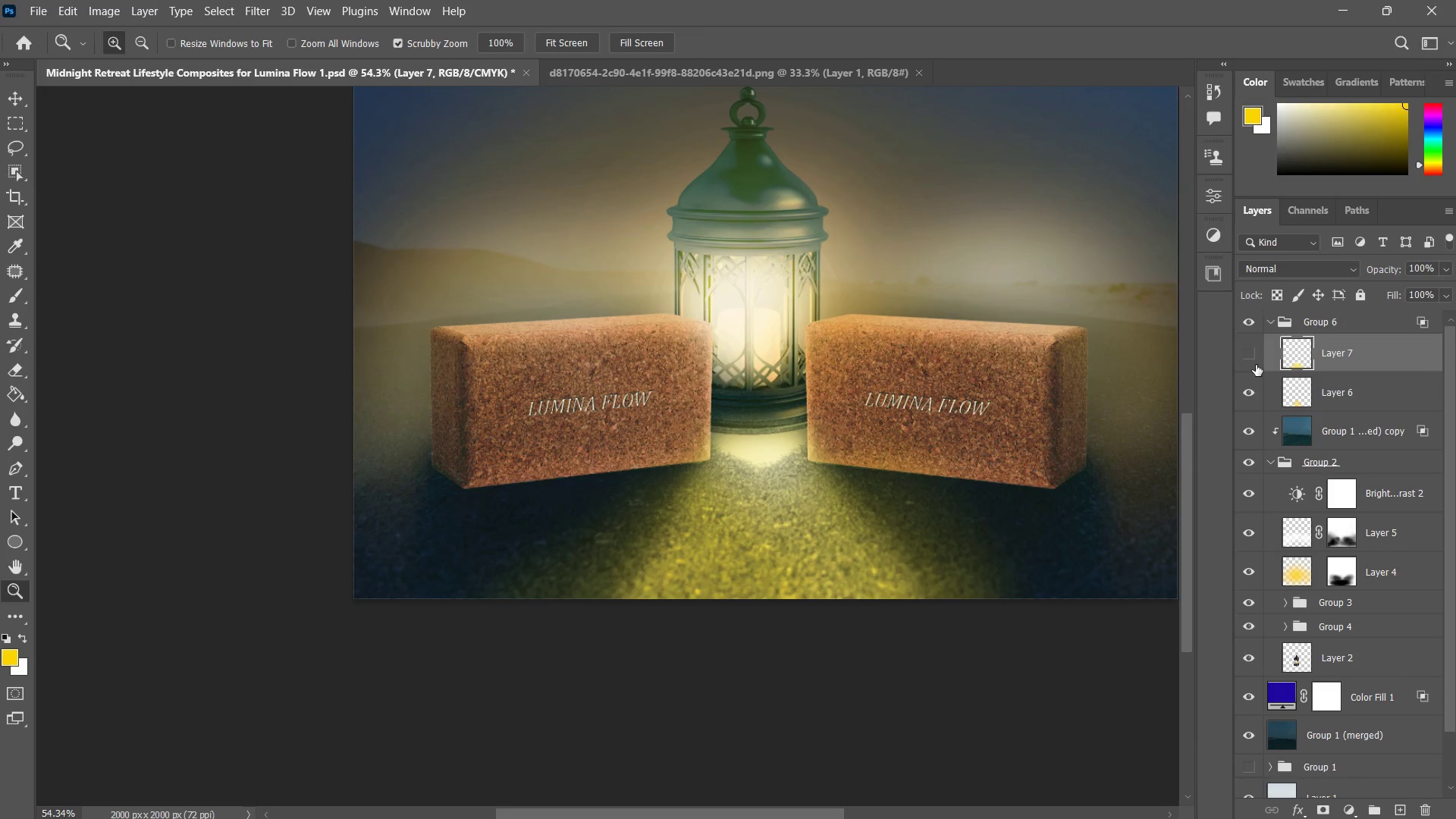 
double_click([1246, 351])
 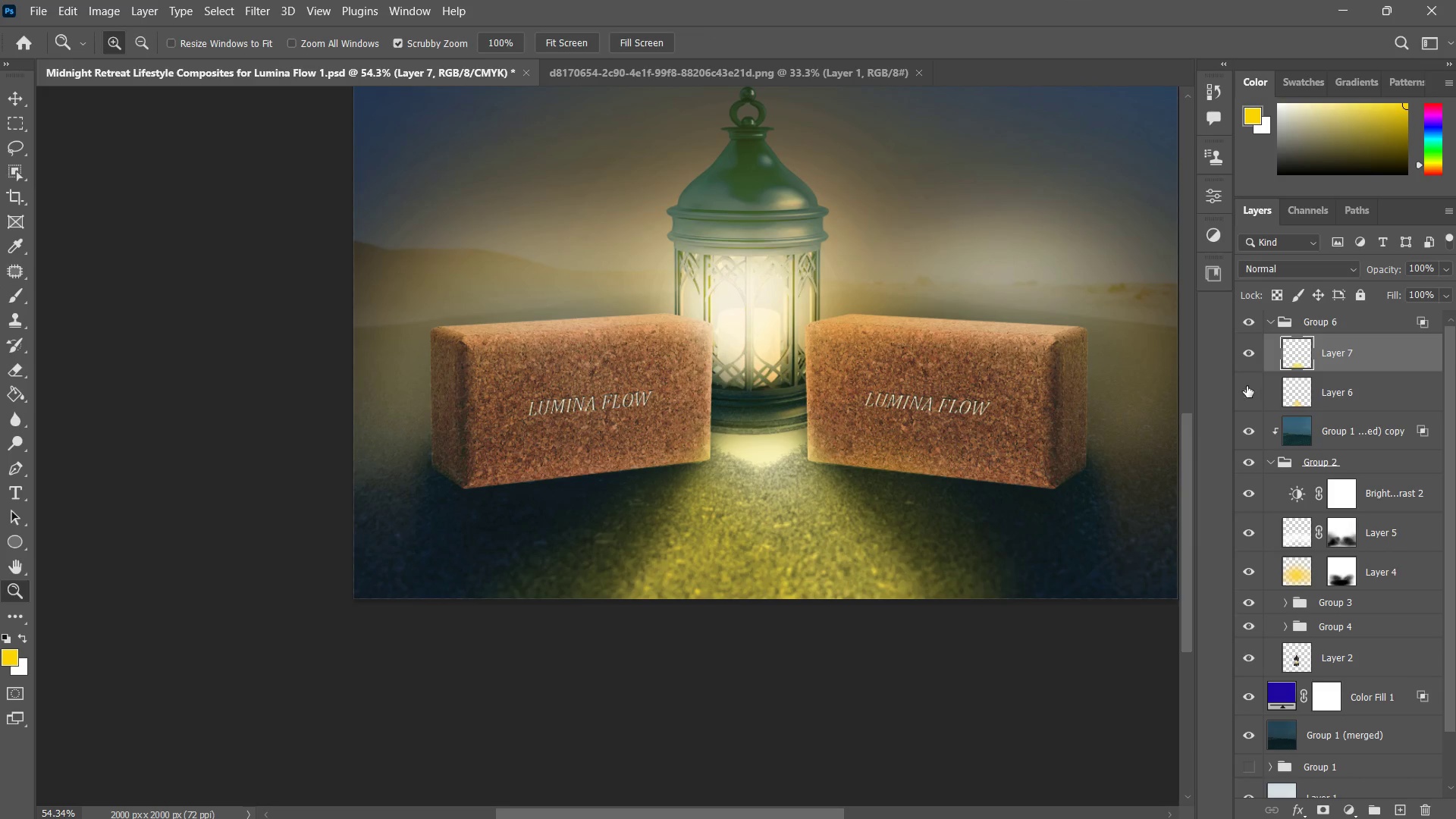 
left_click([1247, 386])
 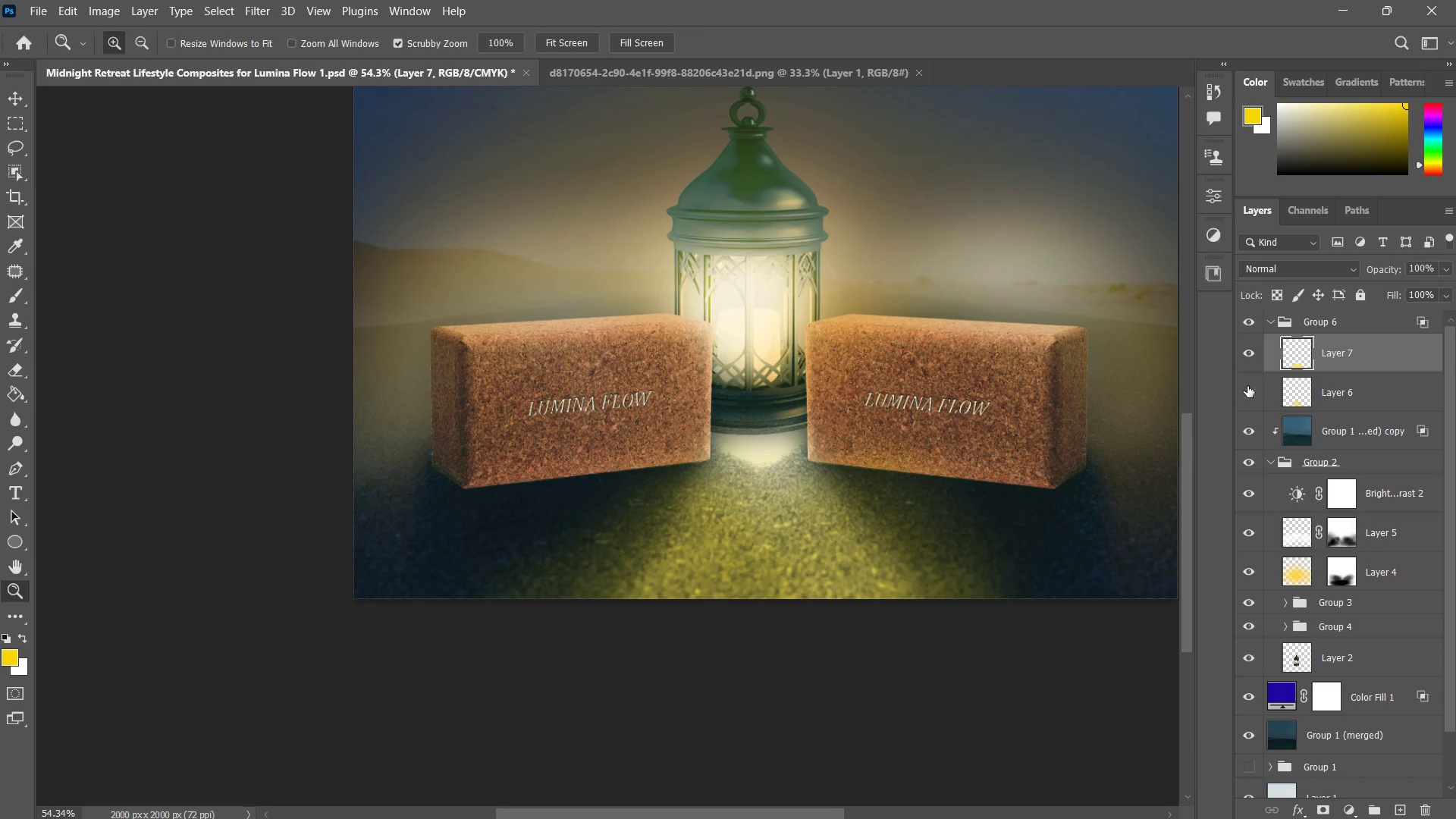 
left_click([1247, 386])
 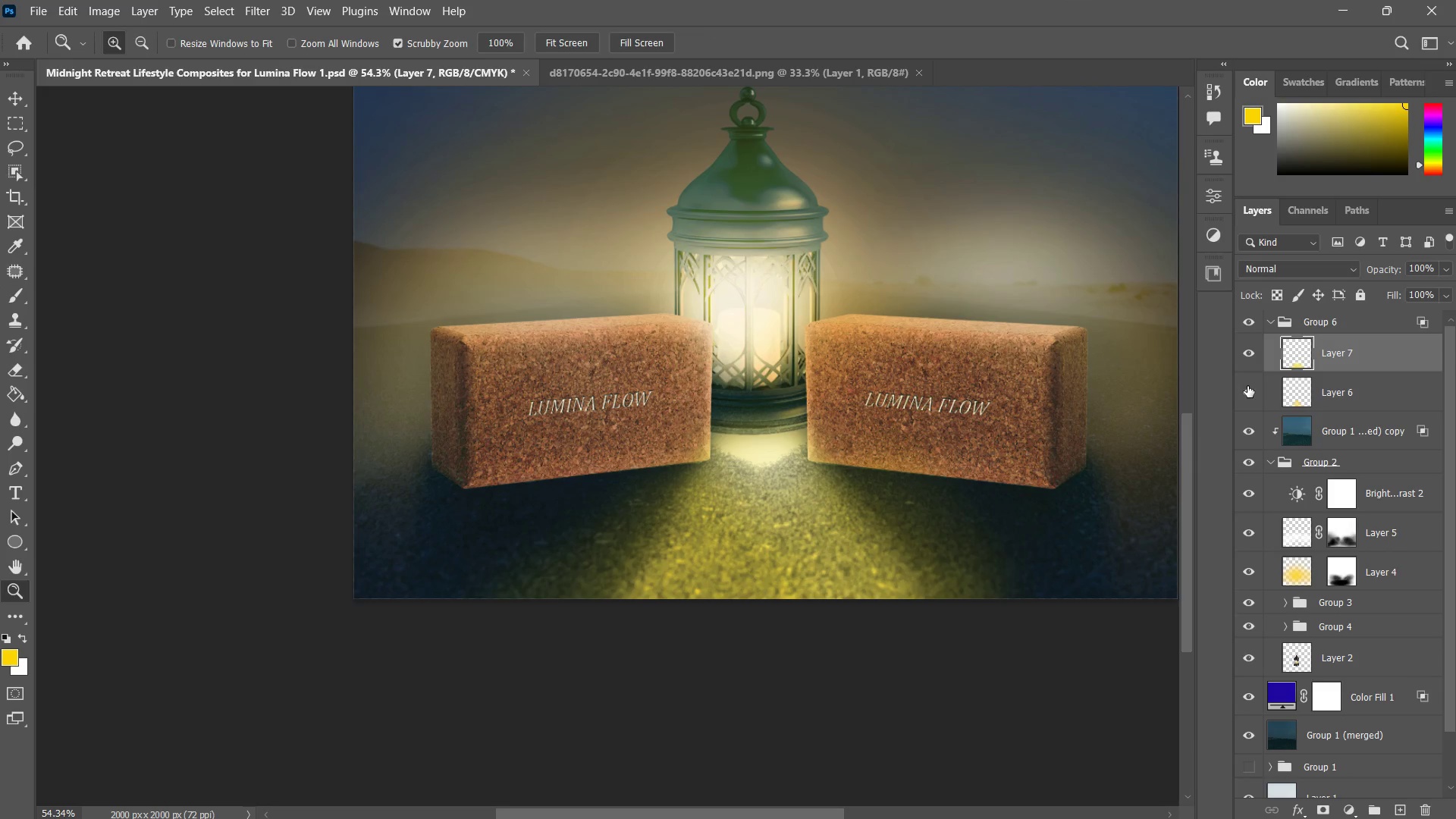 
key(X)
 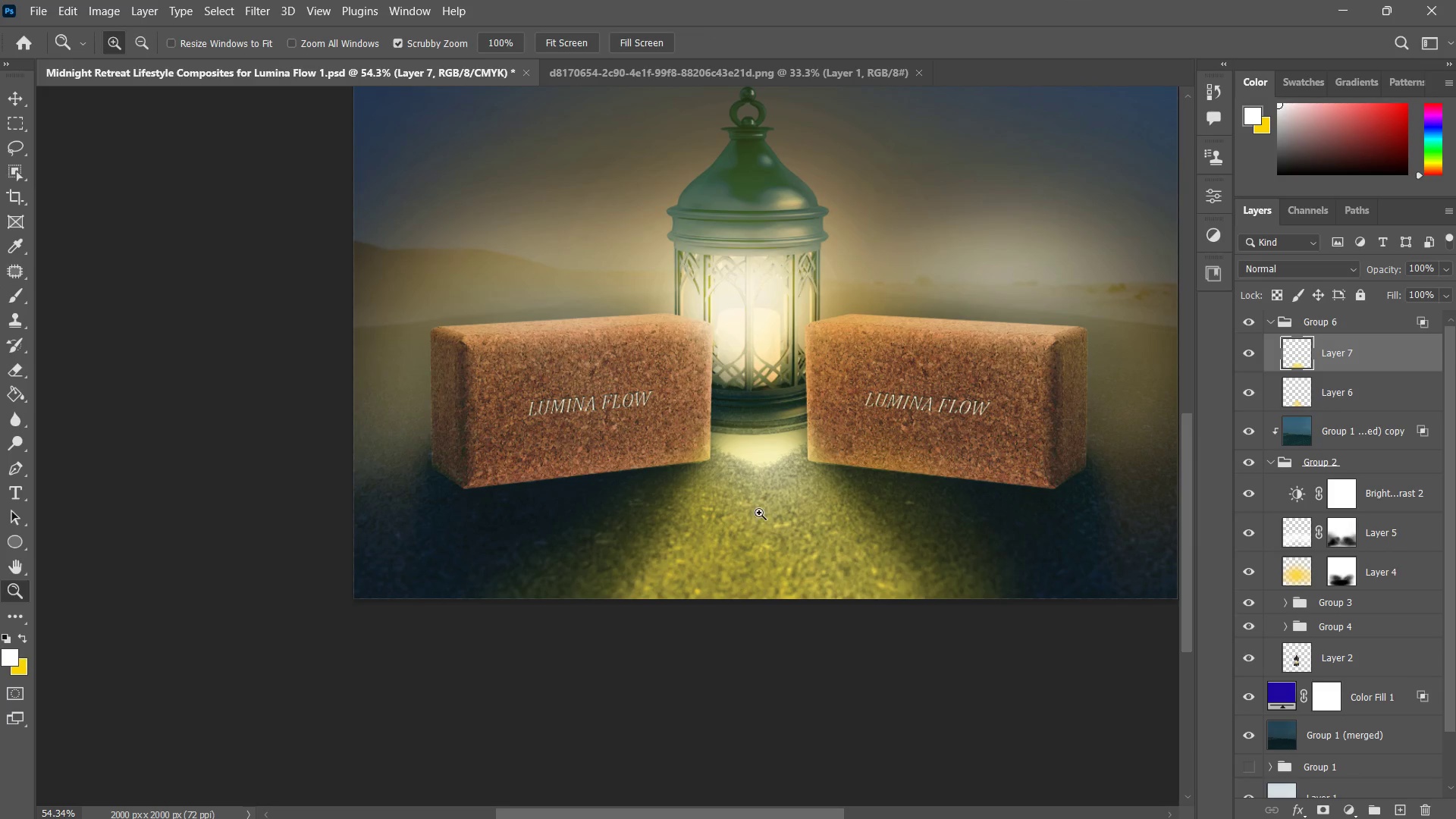 
key(B)
 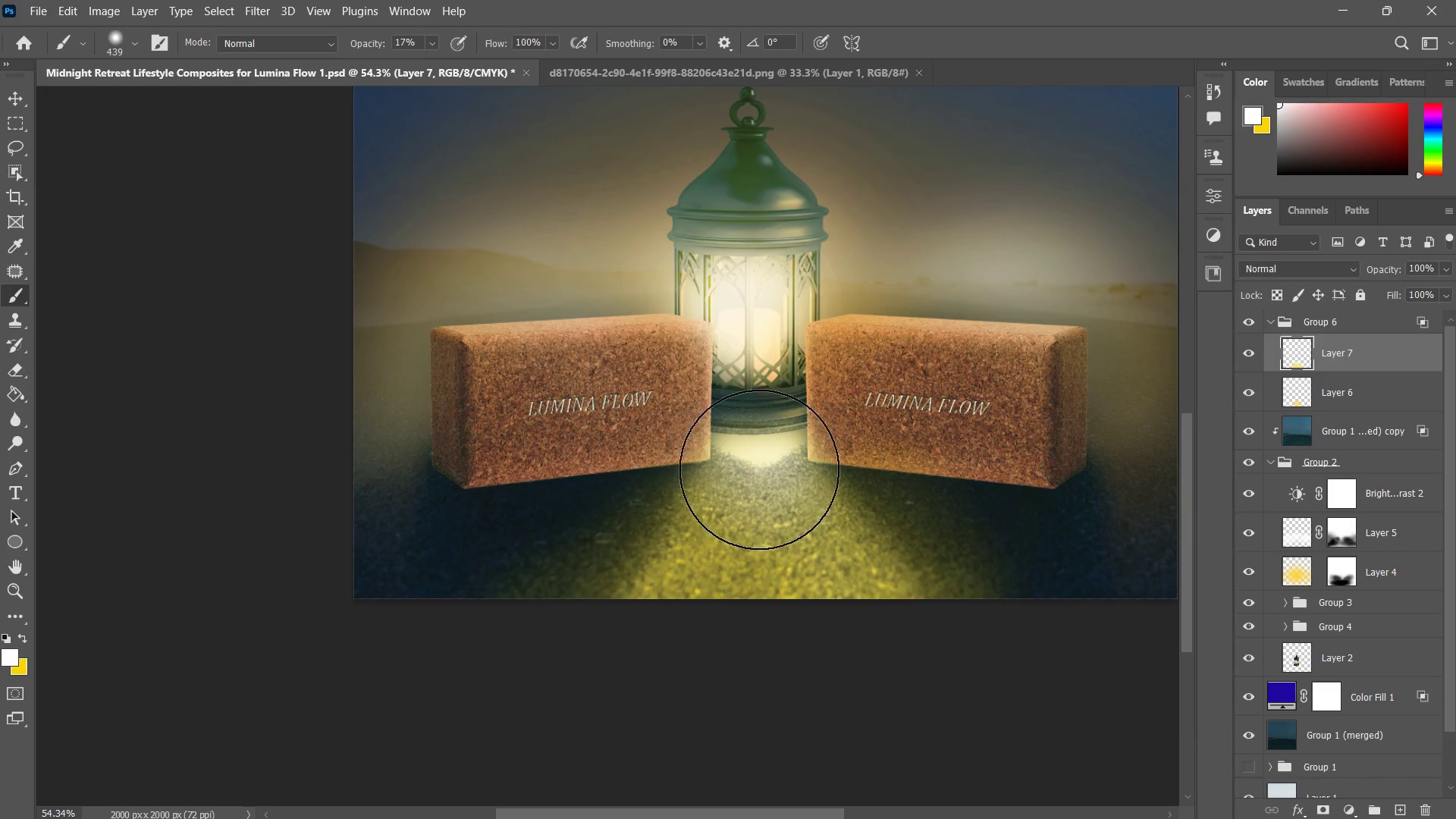 
double_click([762, 475])
 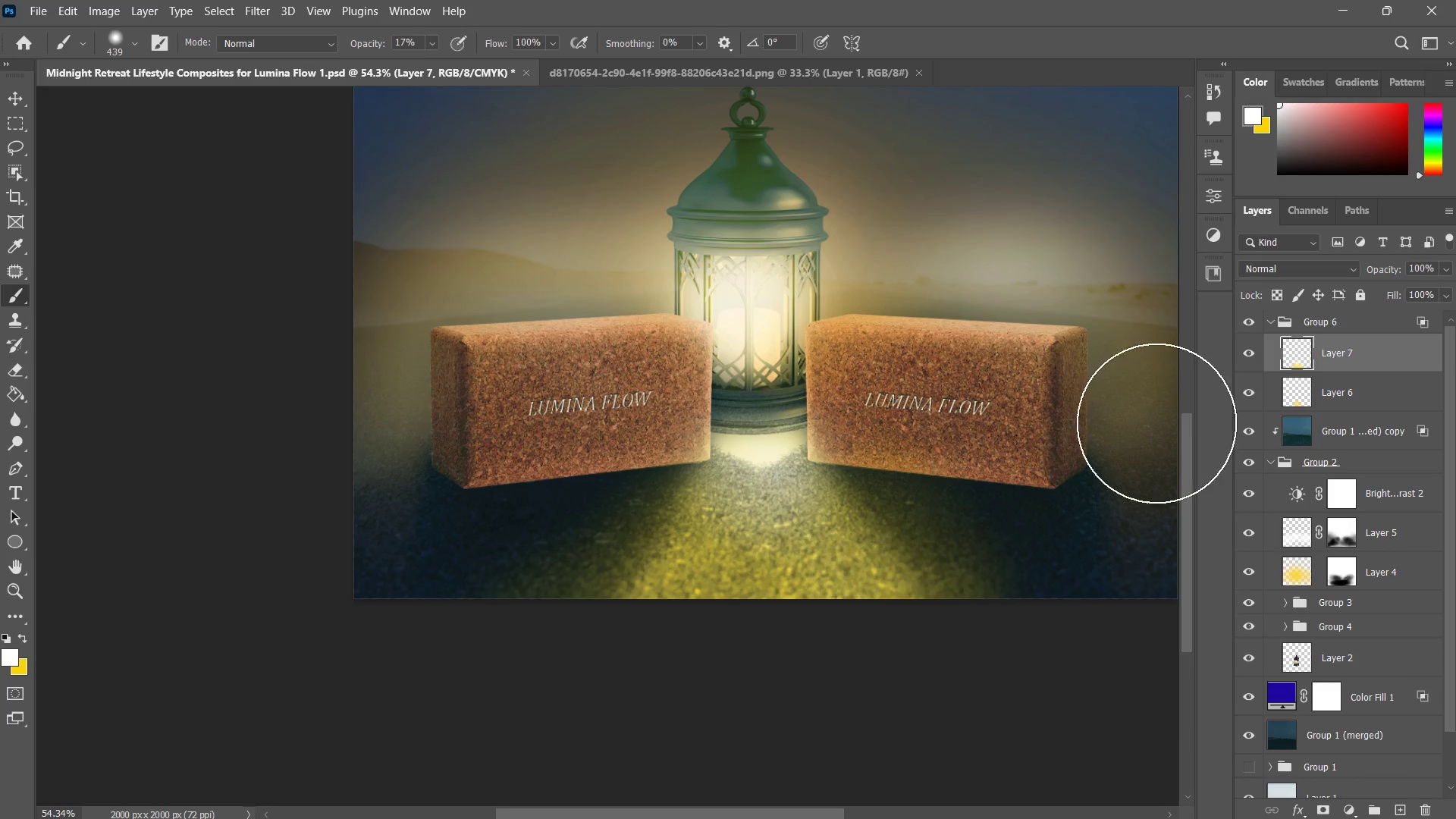 
key(Control+ControlLeft)
 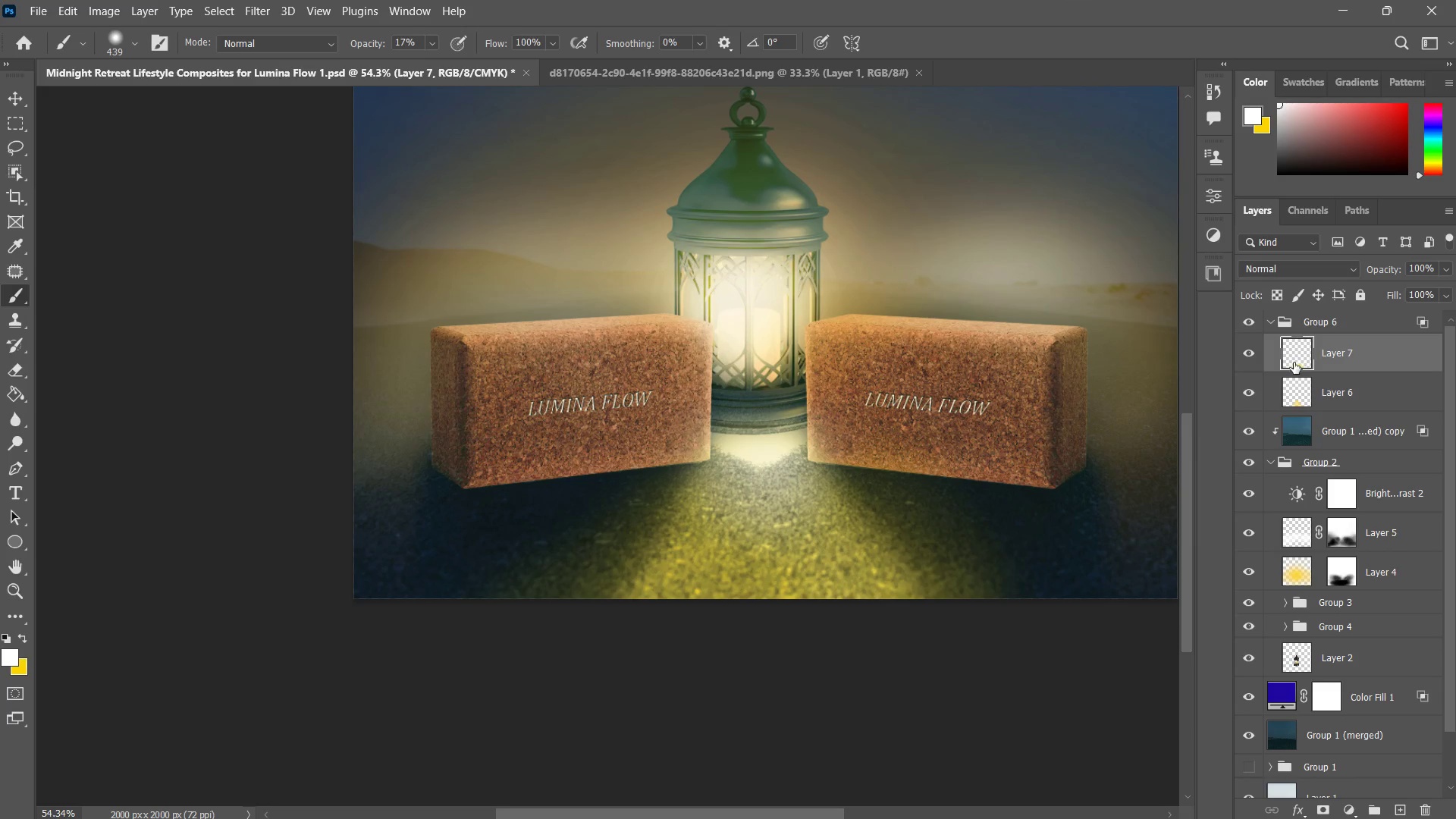 
key(Control+Z)
 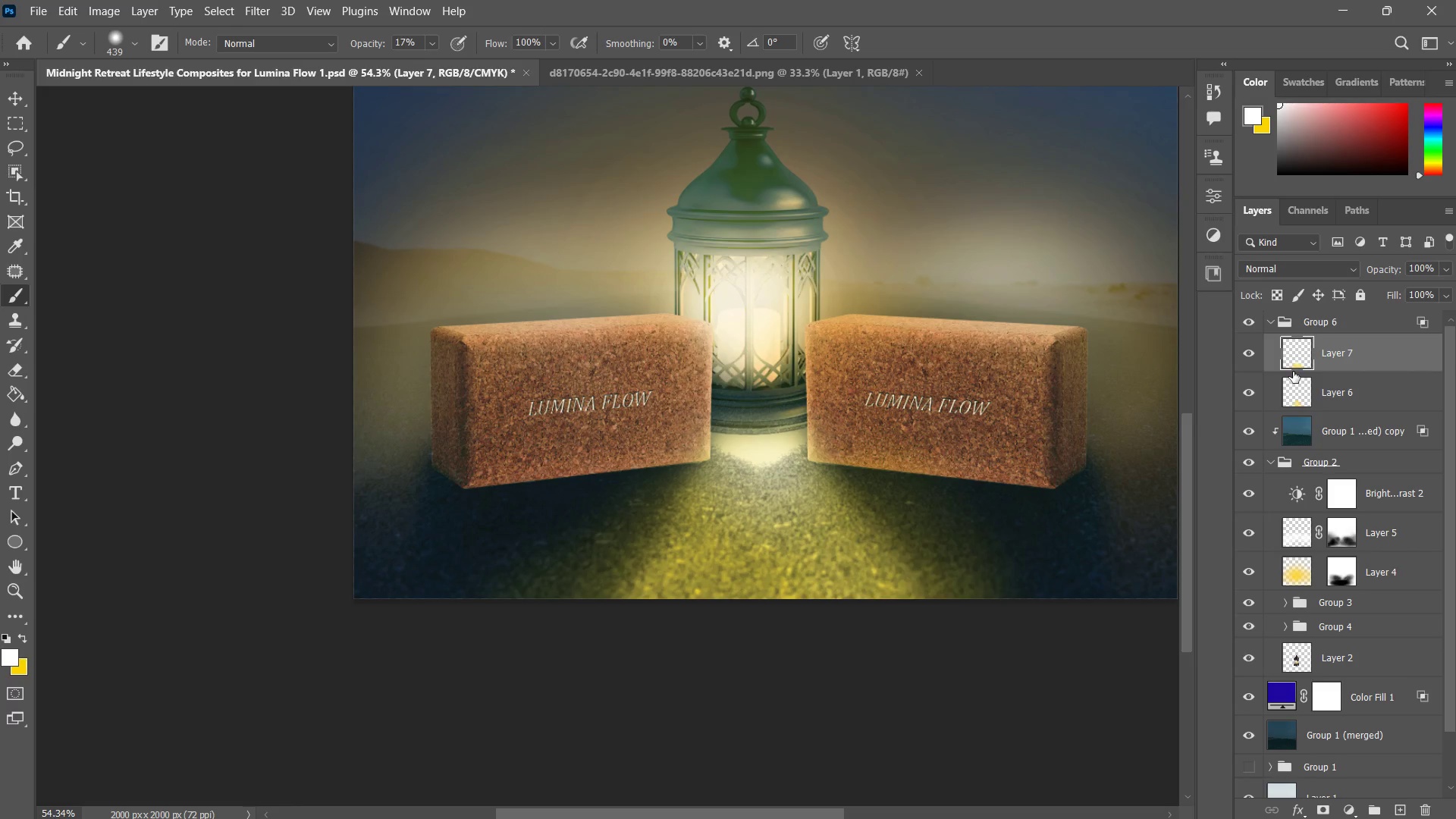 
hold_key(key=ControlLeft, duration=0.31)
left_click([1298, 362])
 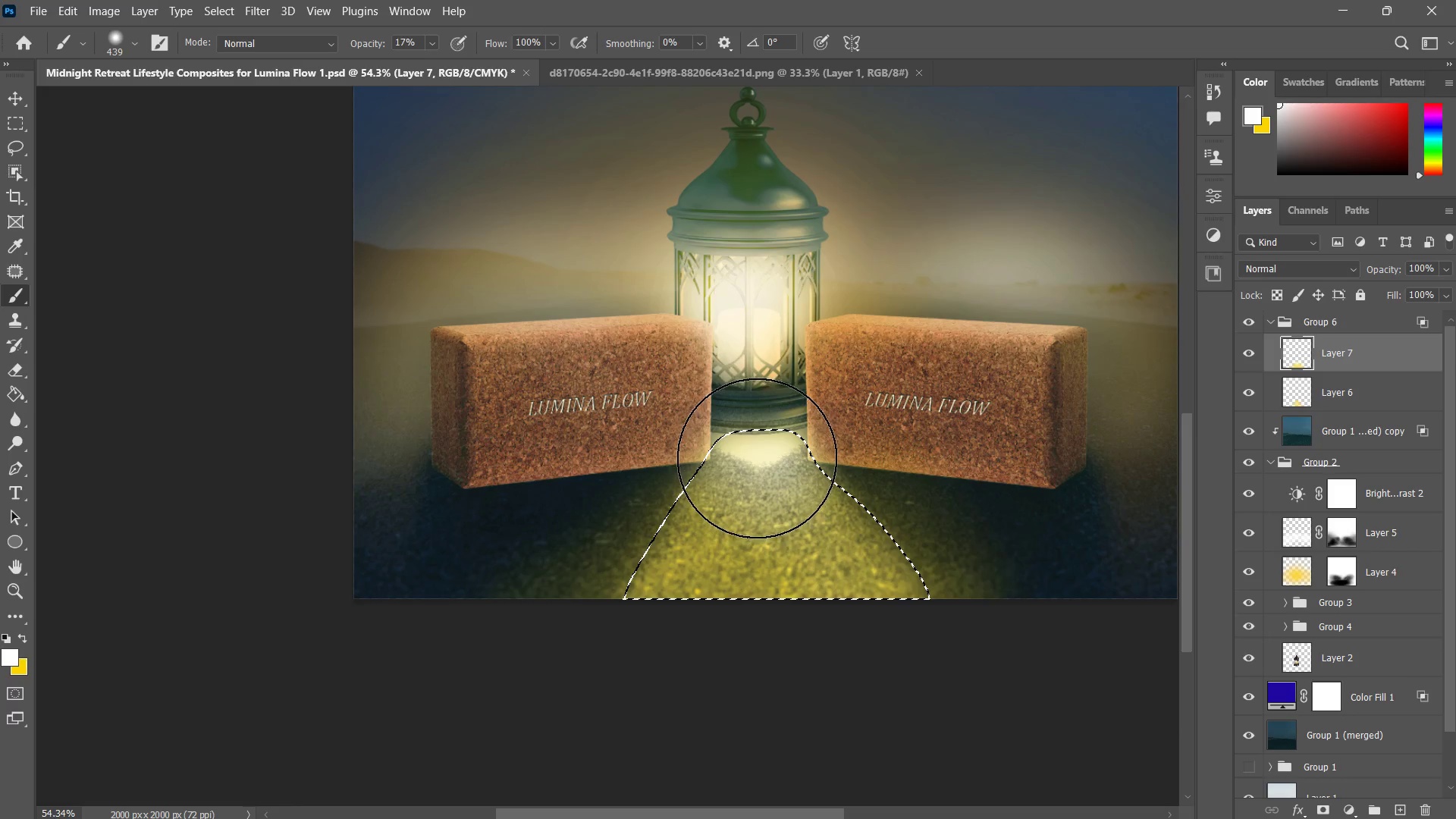 
double_click([773, 477])
 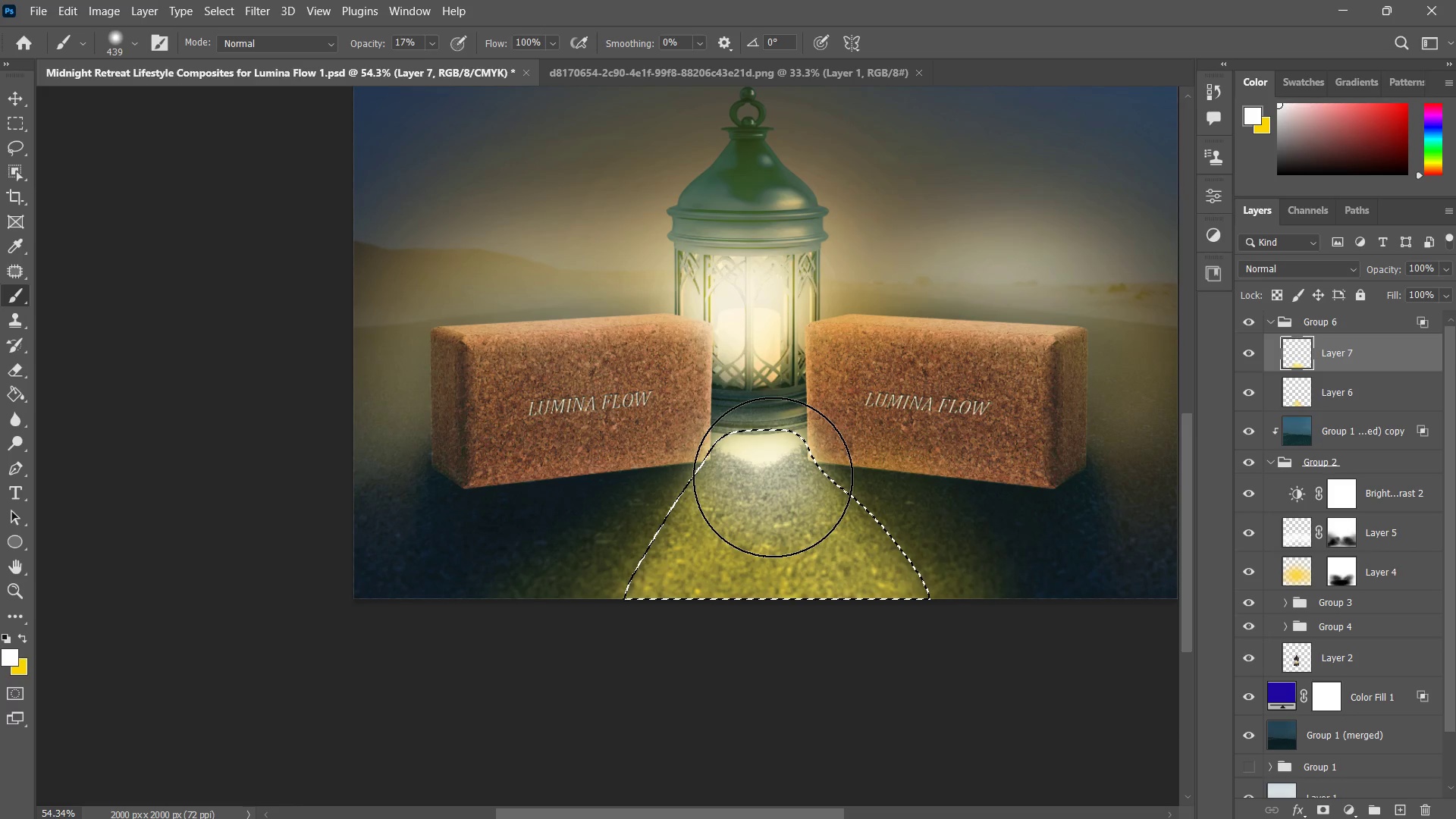 
triple_click([773, 477])
 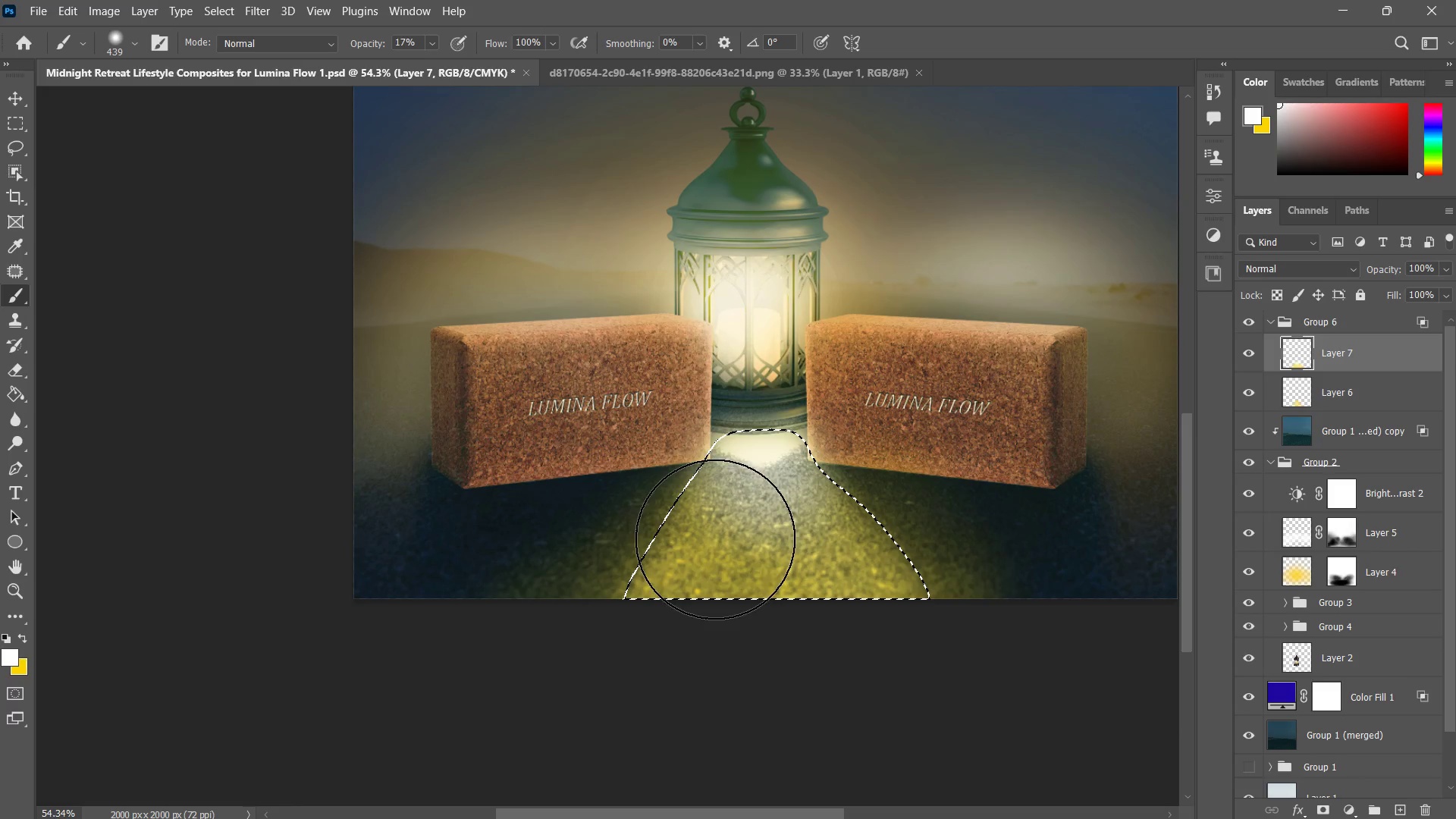 
left_click_drag(start_coordinate=[738, 503], to_coordinate=[664, 630])
 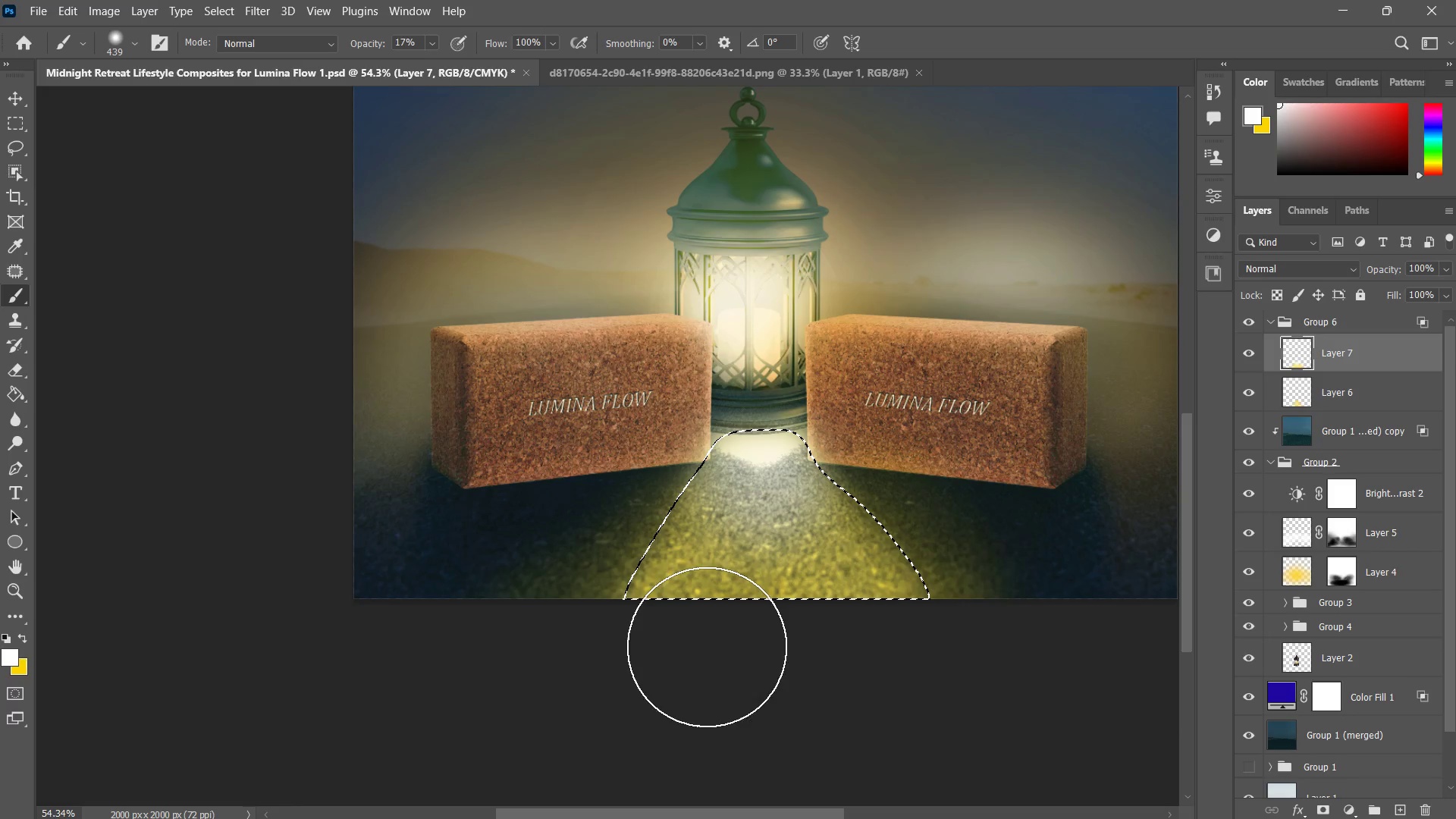 
key(Control+D)
 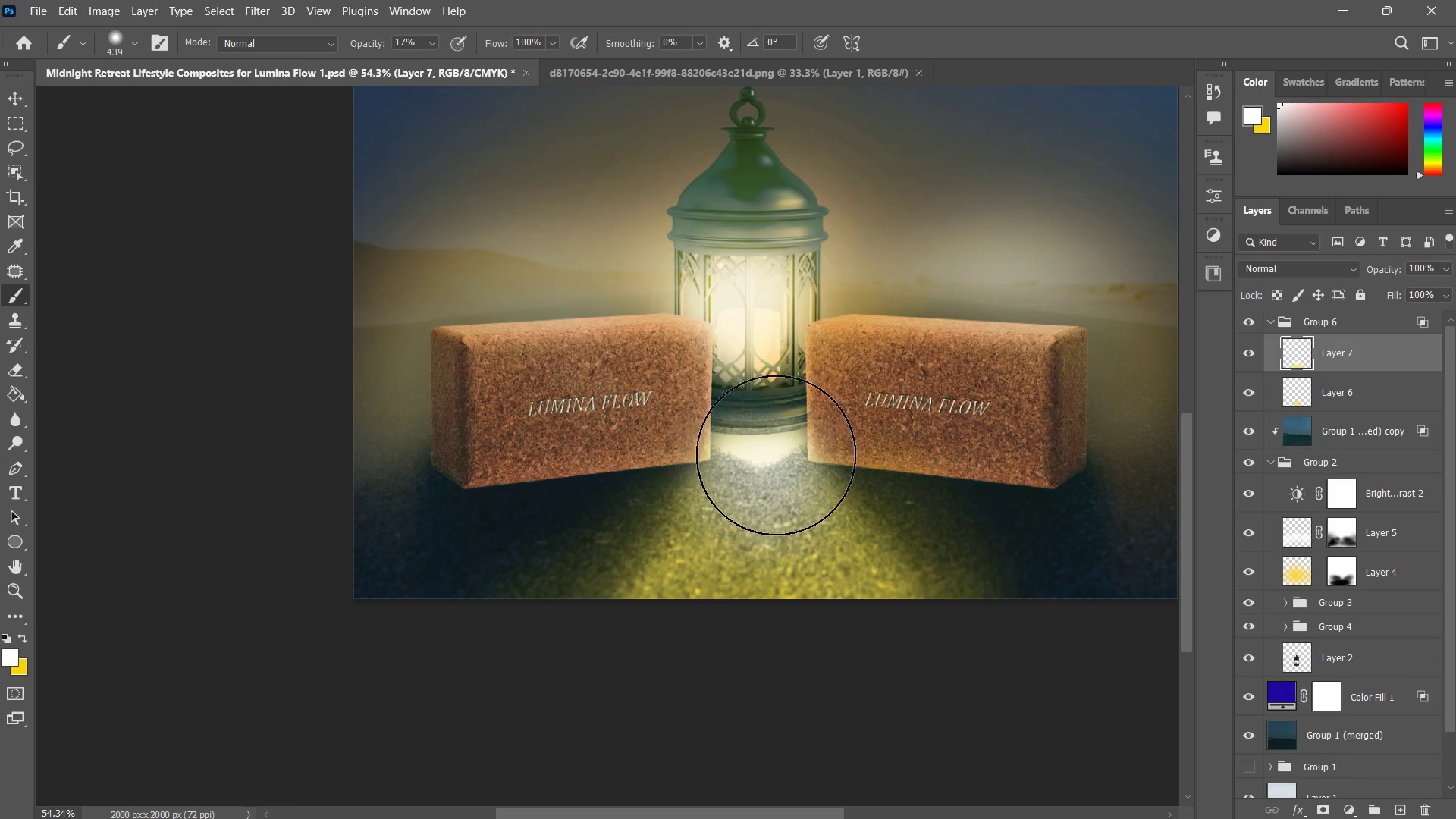 
left_click_drag(start_coordinate=[761, 445], to_coordinate=[722, 565])
 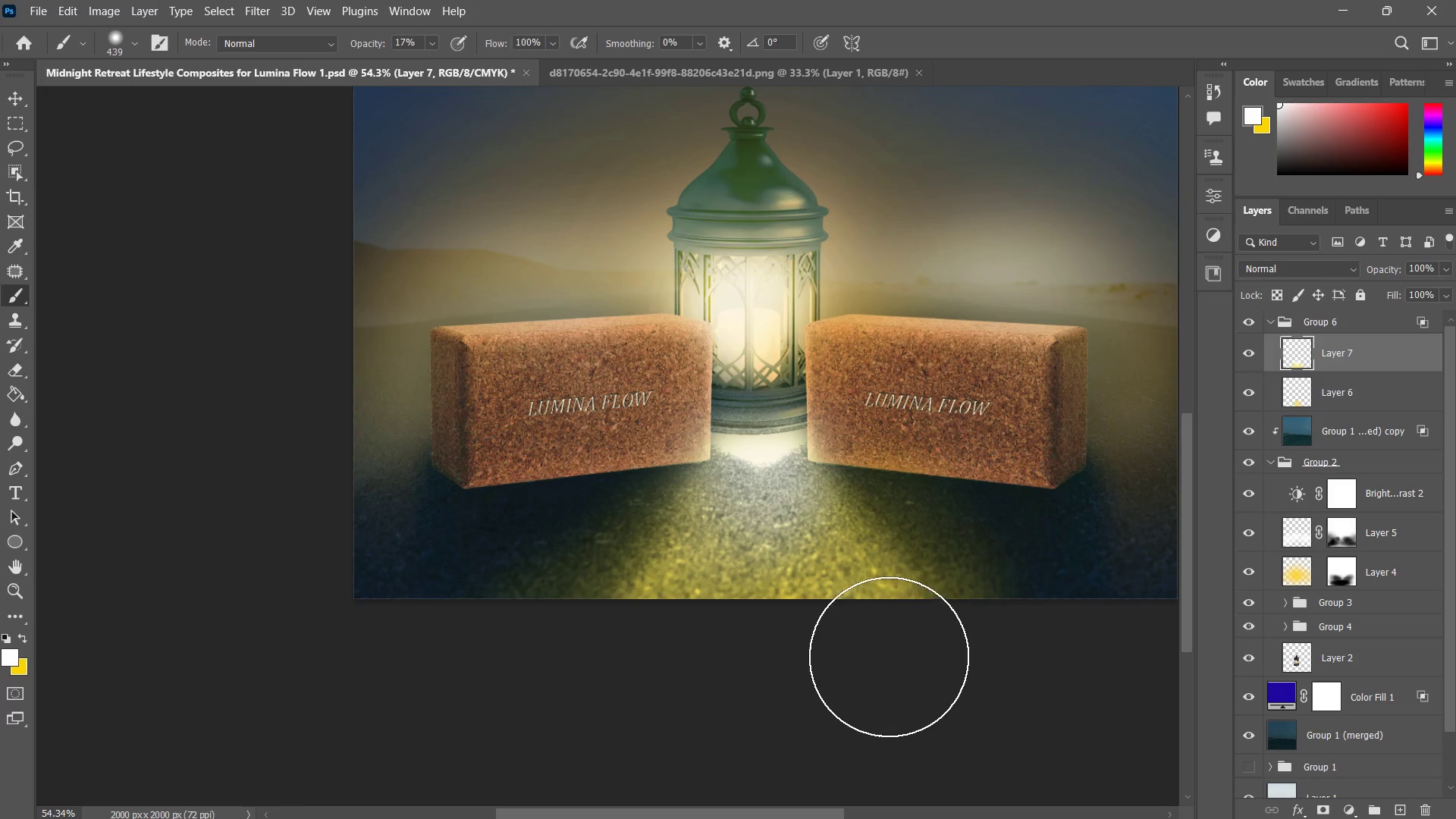 
key(Control+ControlLeft)
 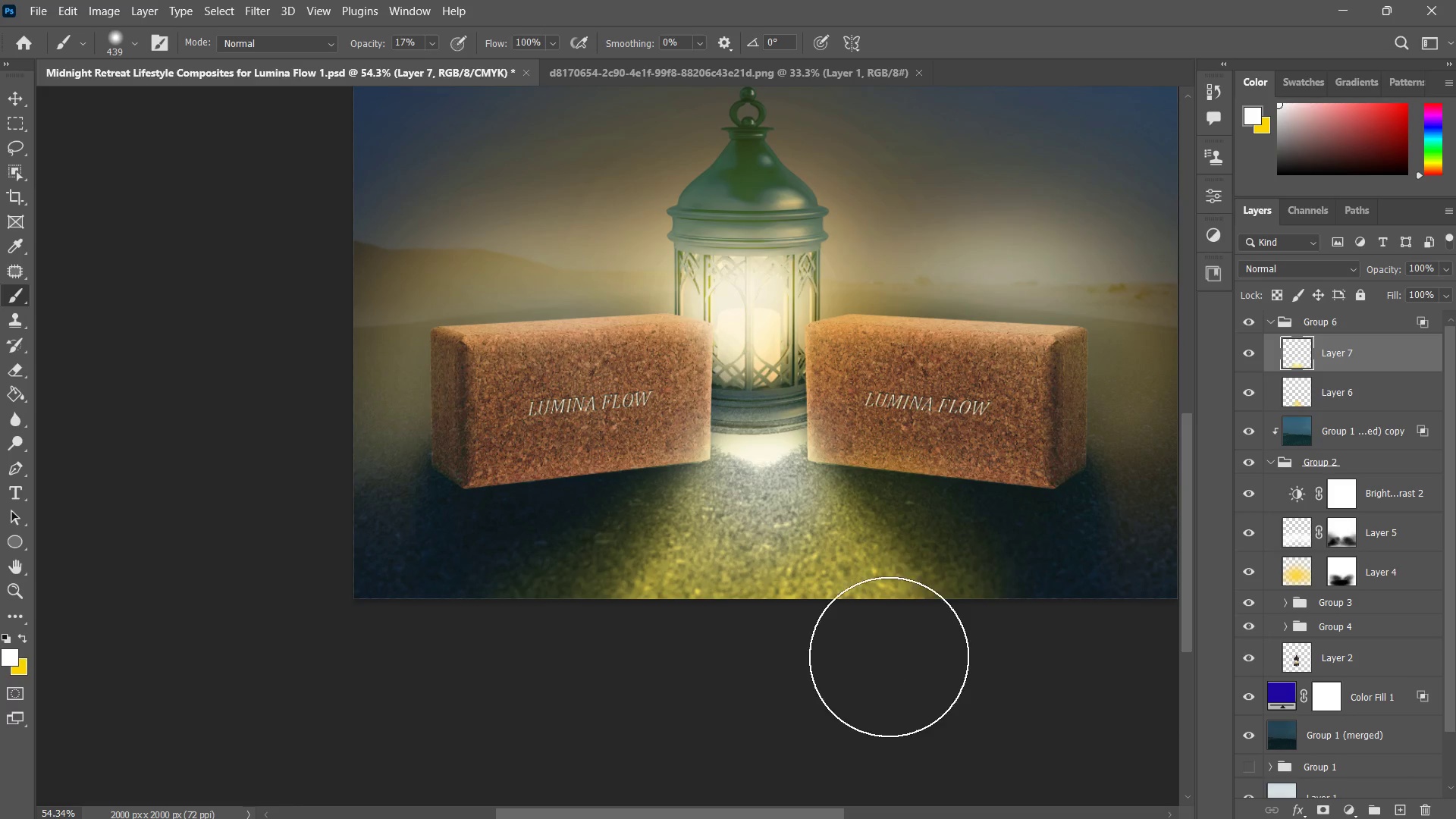 
key(Control+Z)
 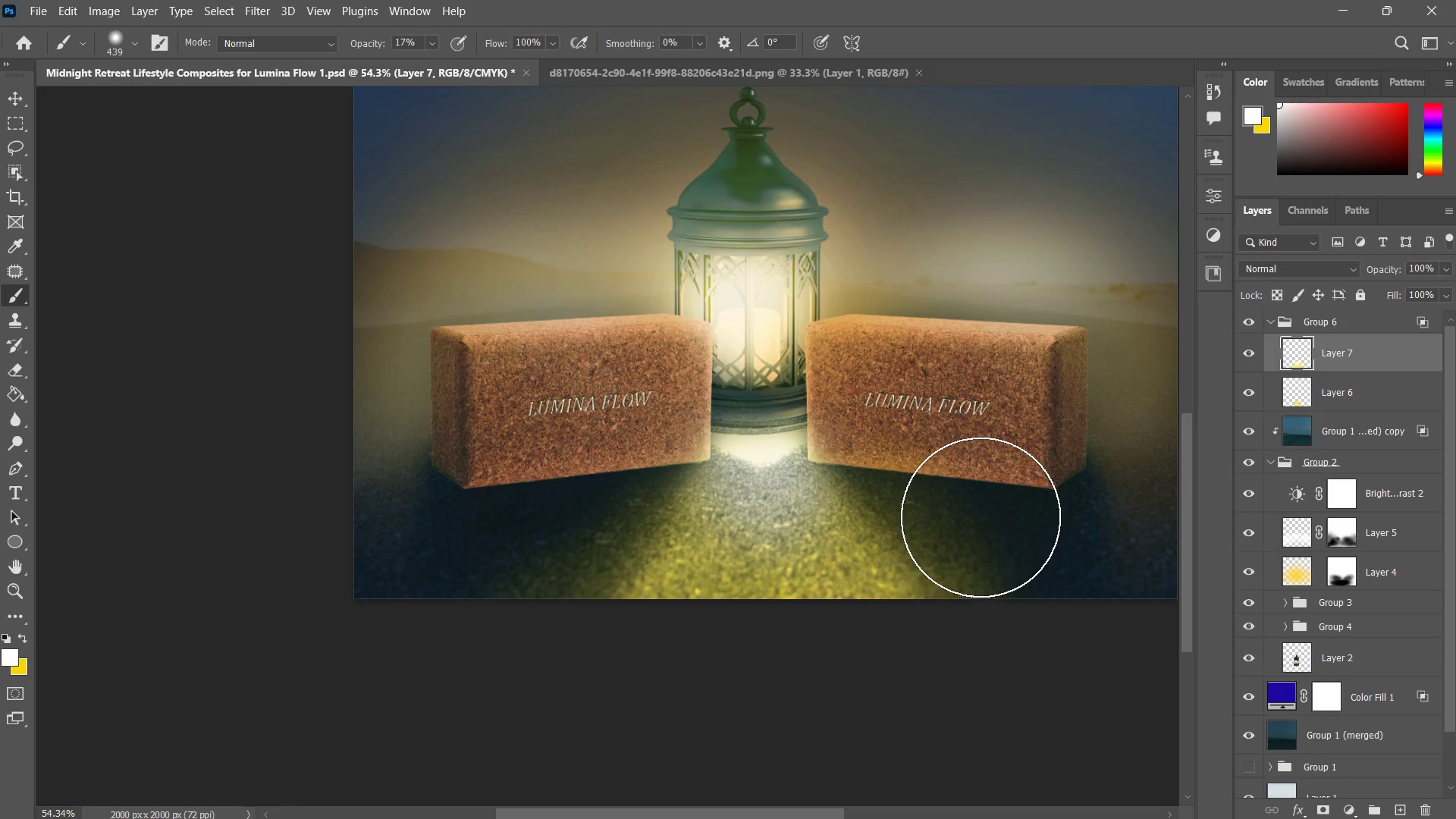 
type(zz)
 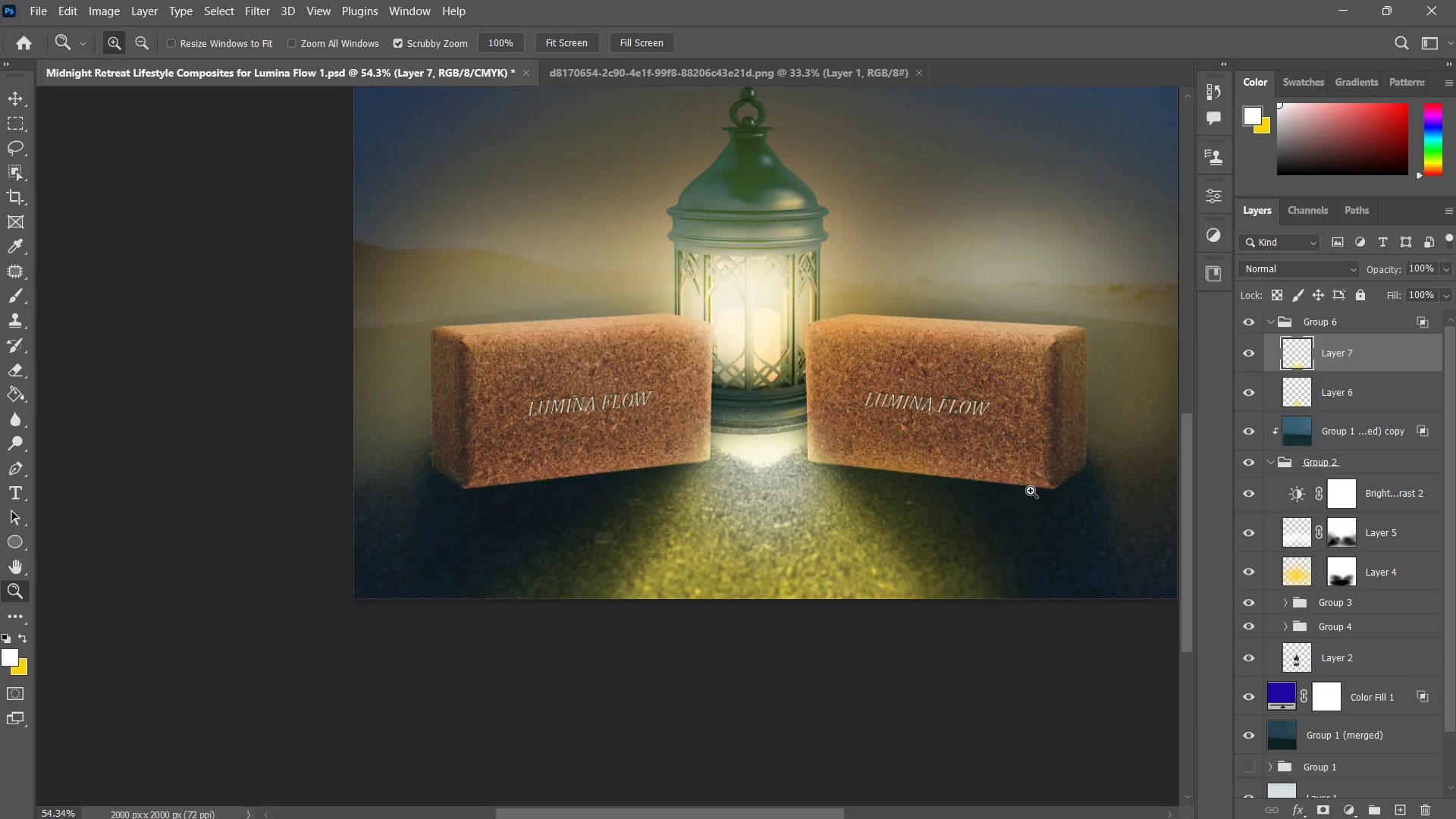 
left_click_drag(start_coordinate=[1025, 491], to_coordinate=[998, 508])
 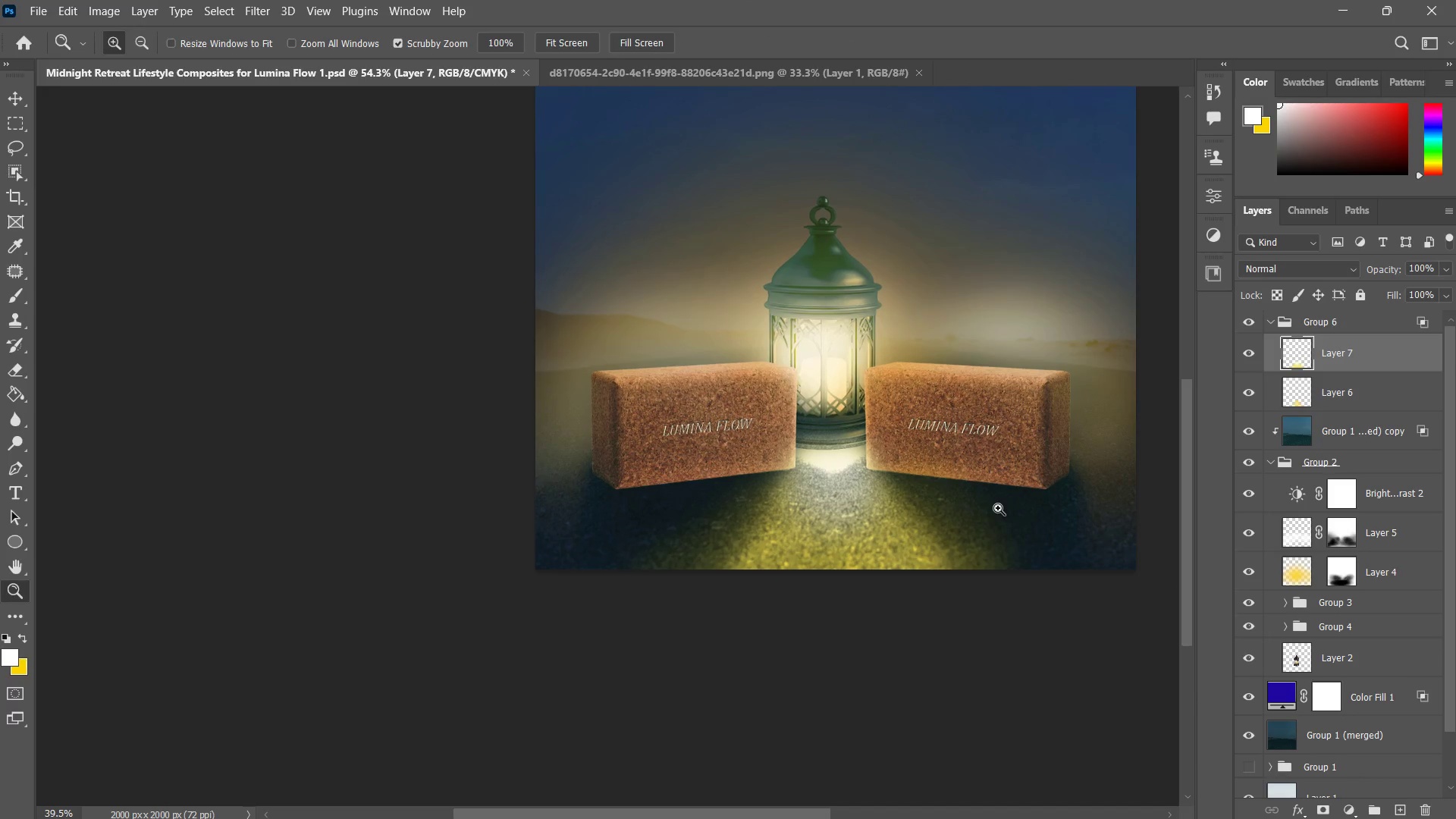 
left_click([998, 508])
 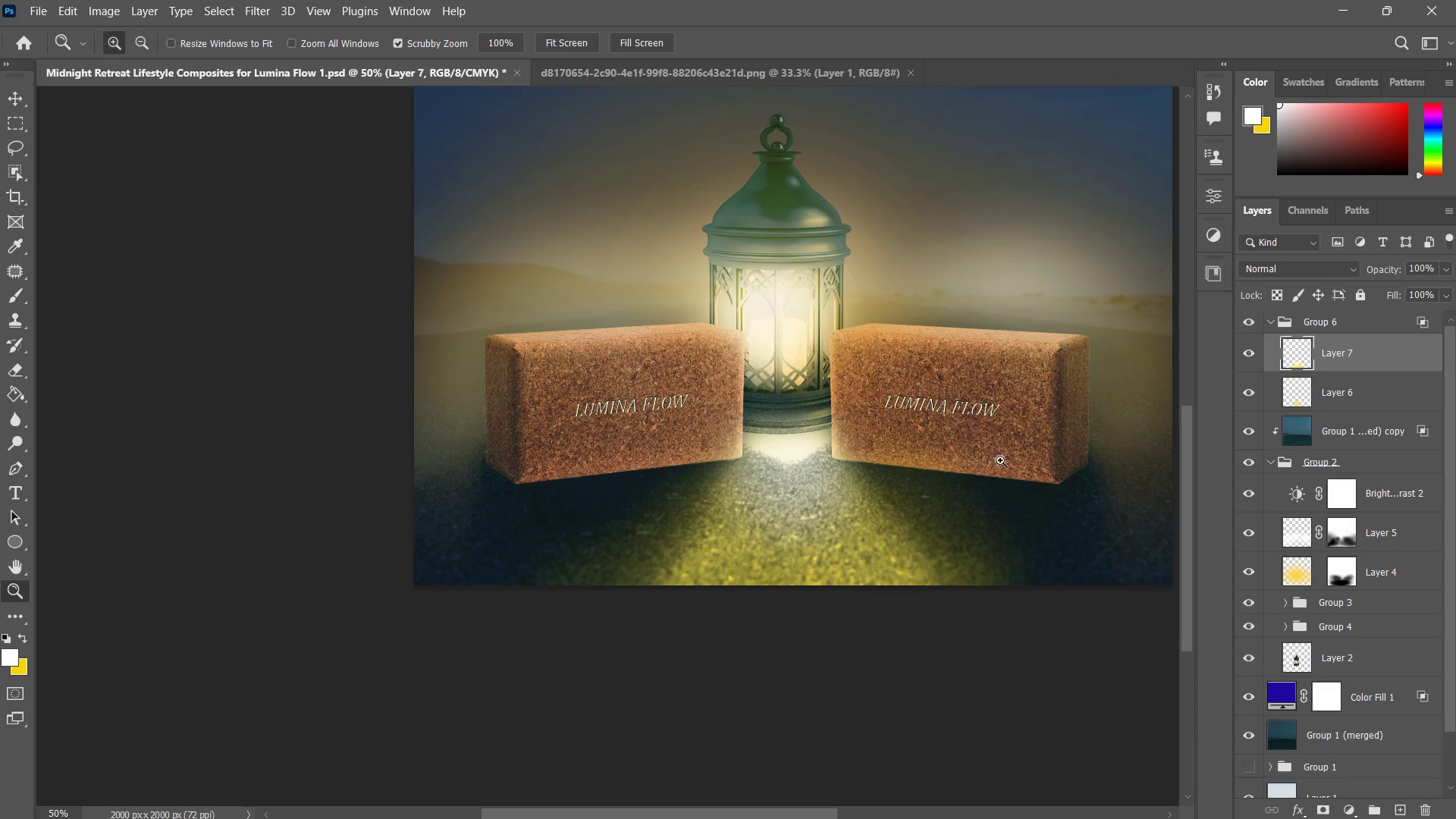 
left_click_drag(start_coordinate=[814, 447], to_coordinate=[821, 451])
 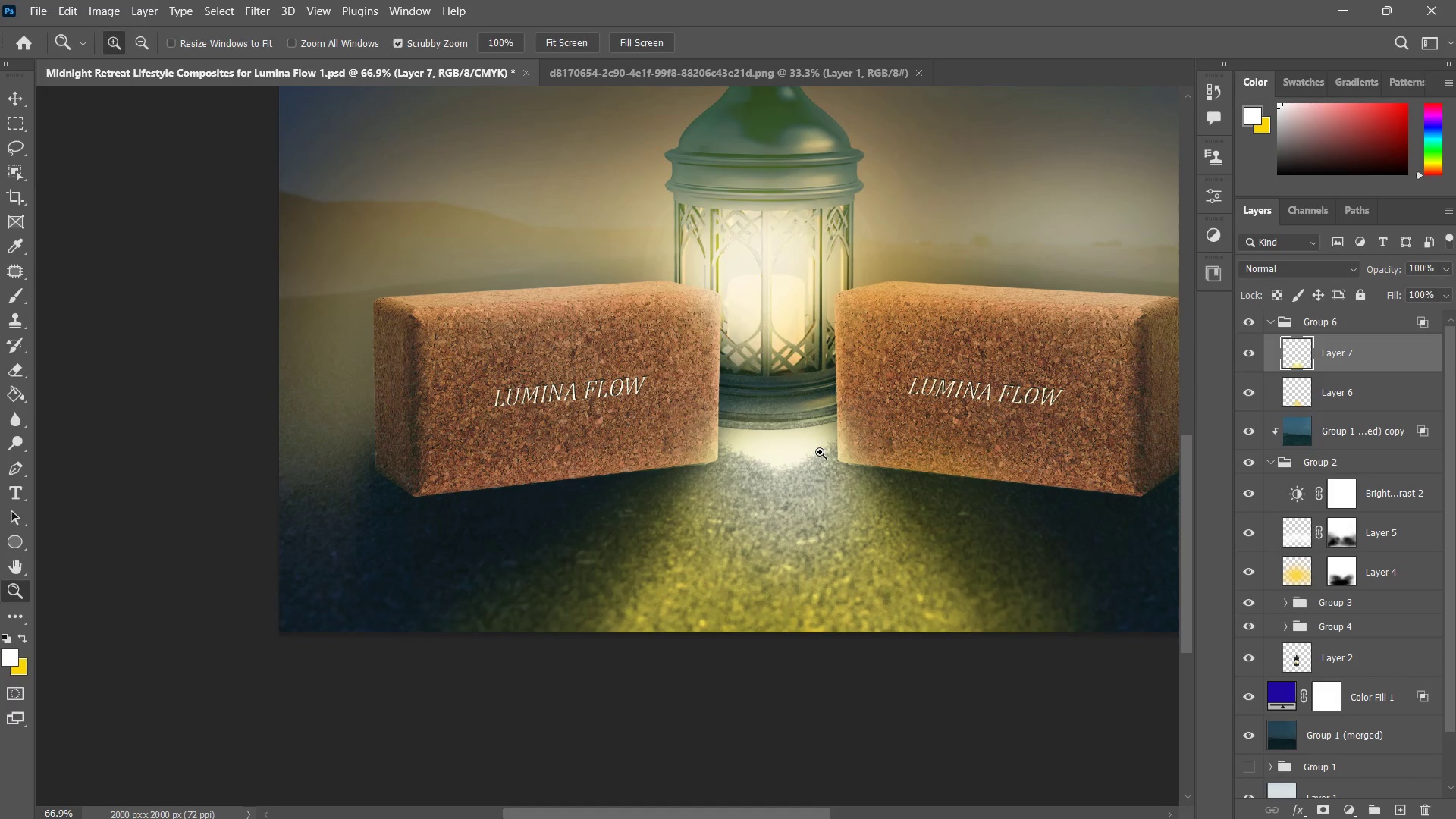 
key(Z)
 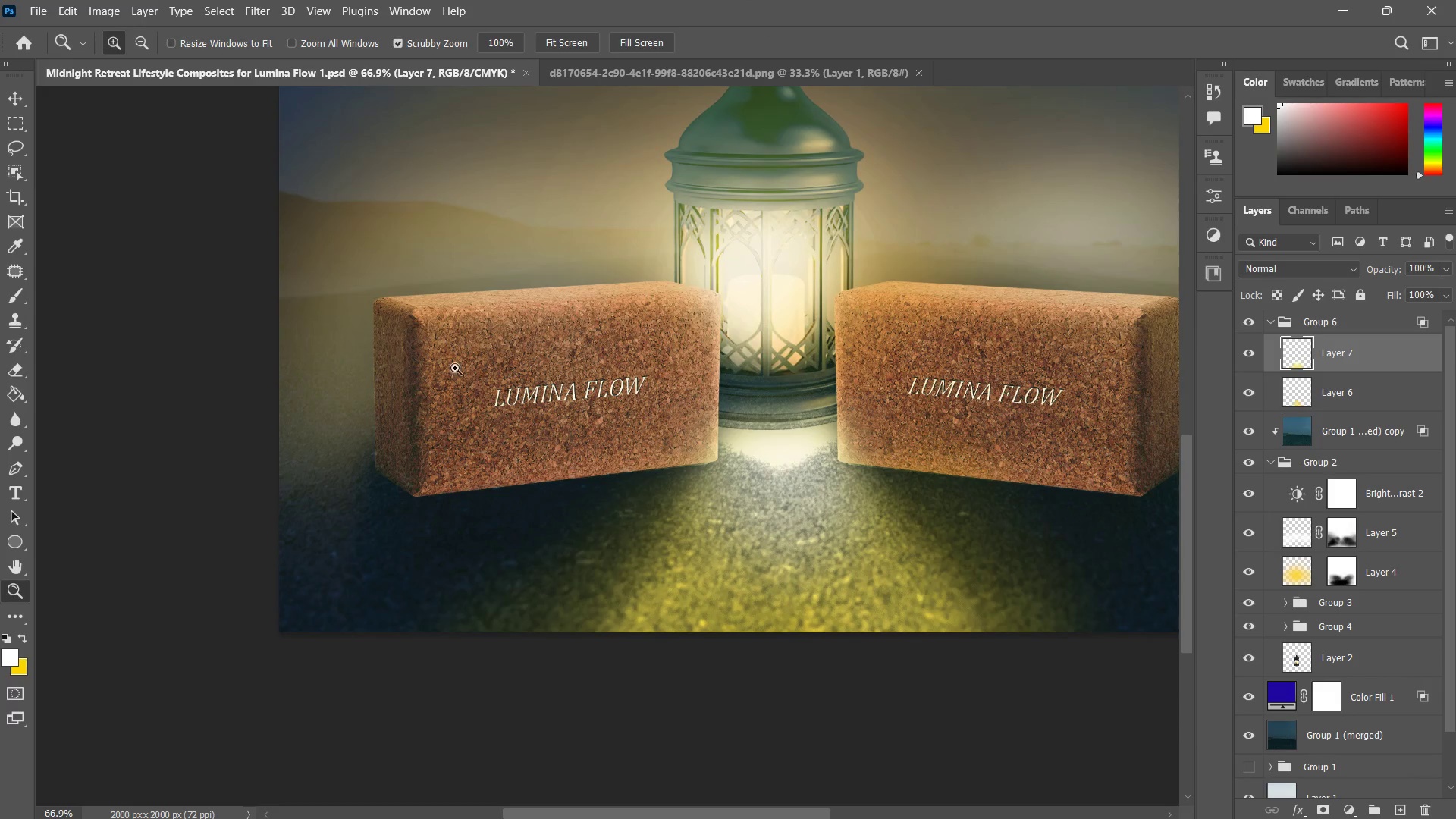 
left_click_drag(start_coordinate=[455, 367], to_coordinate=[463, 347])
 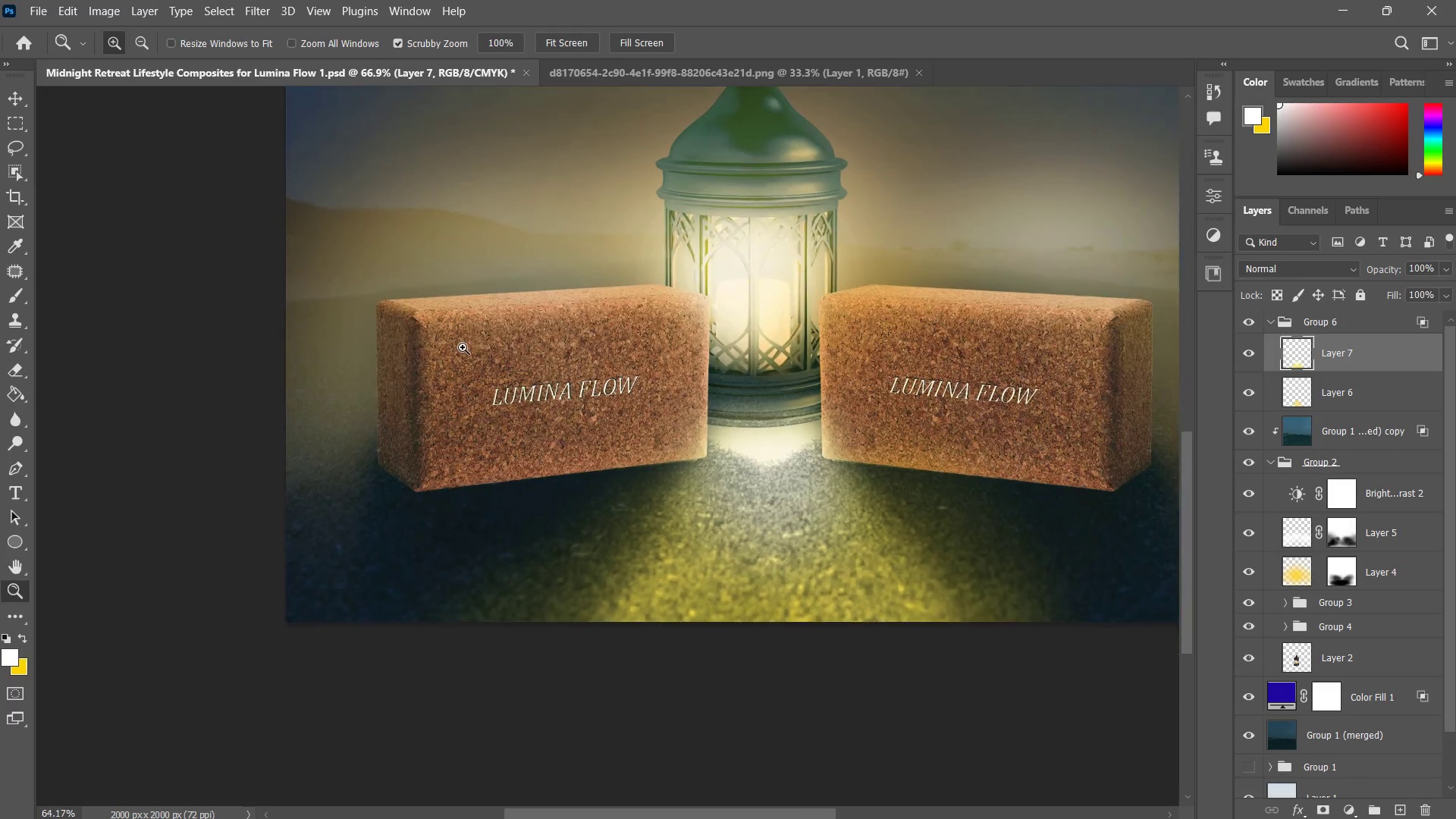 
left_click([463, 347])
 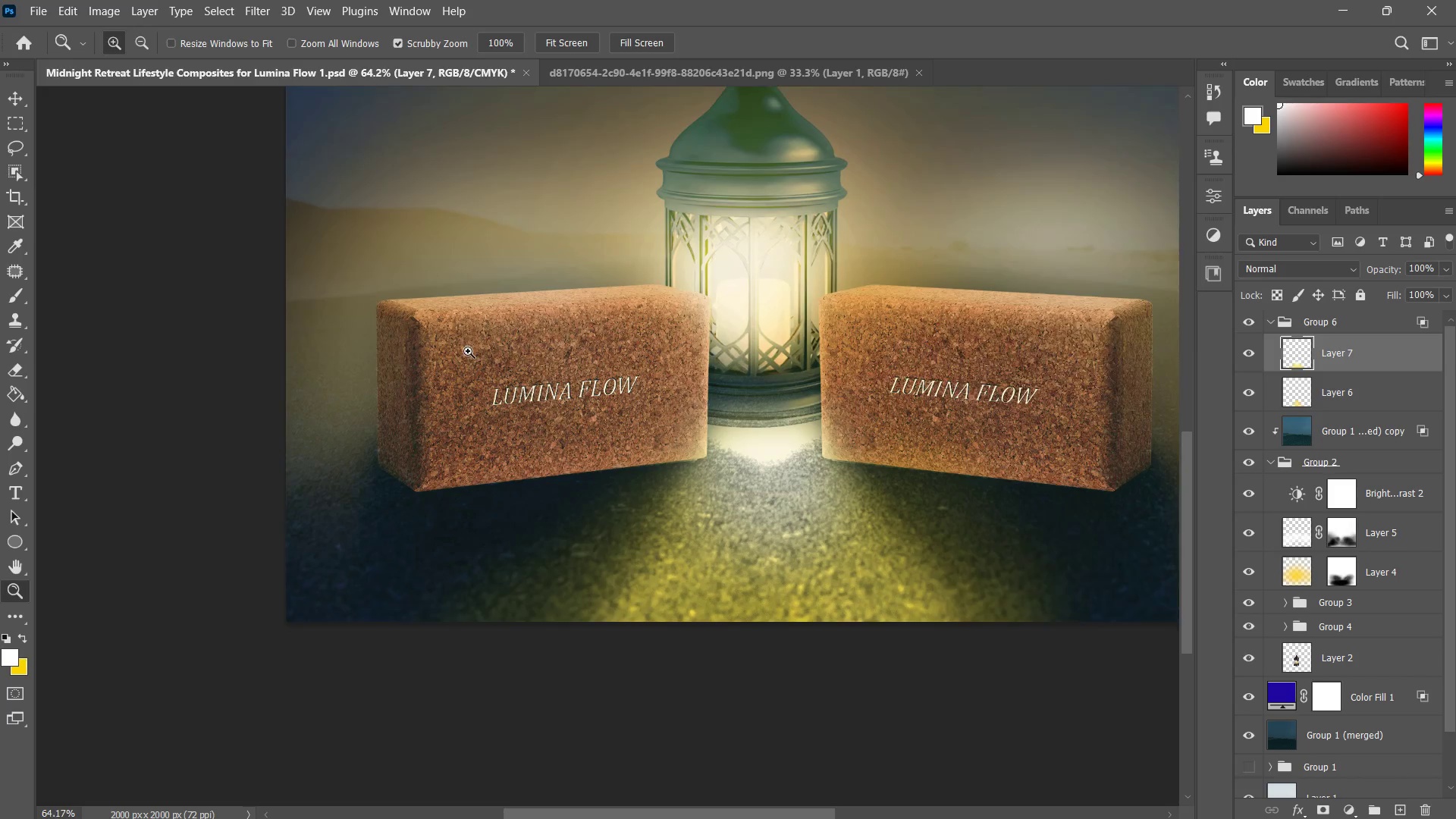 
hold_key(key=Space, duration=0.45)
 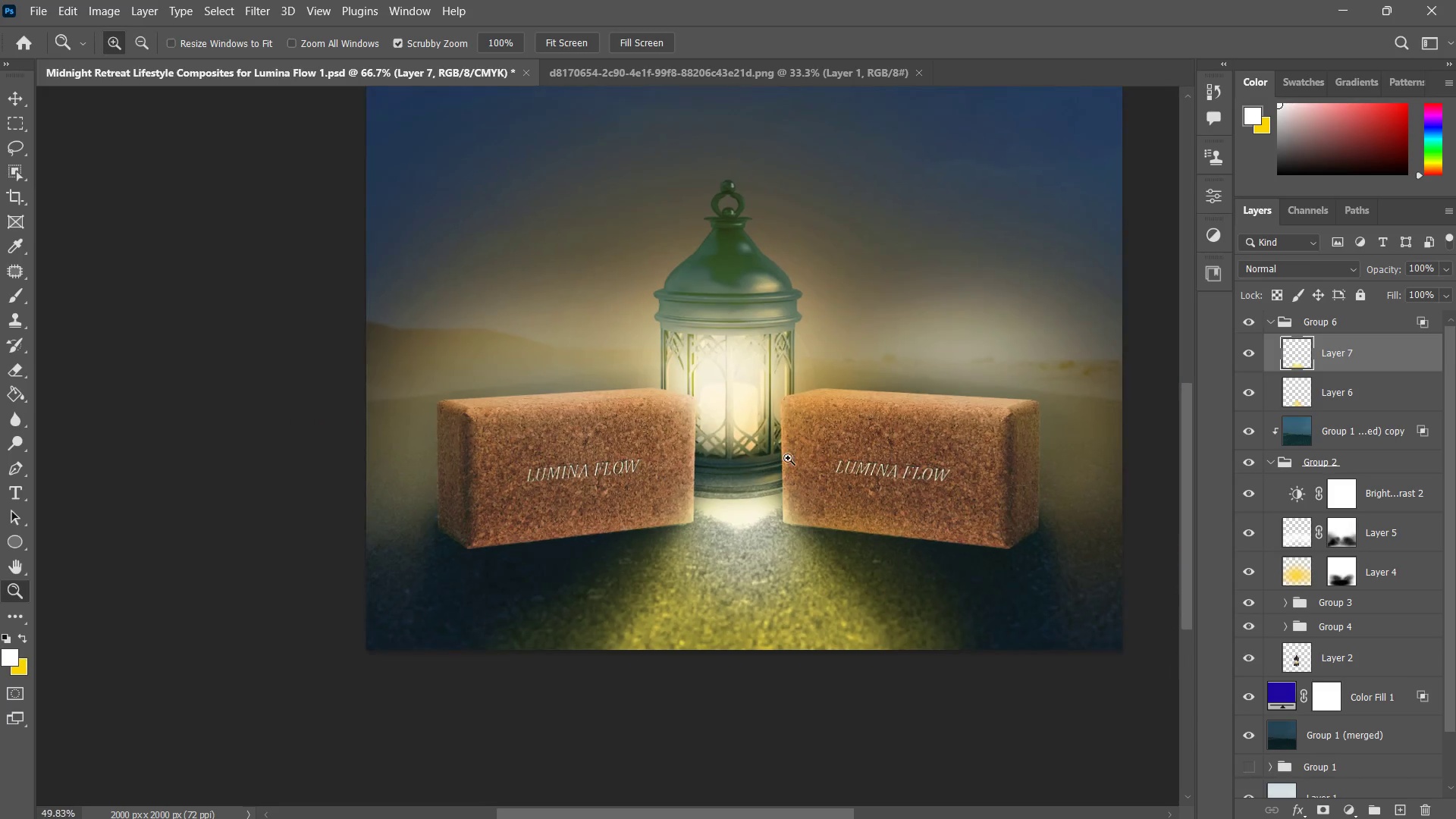 
left_click_drag(start_coordinate=[781, 365], to_coordinate=[739, 428])
 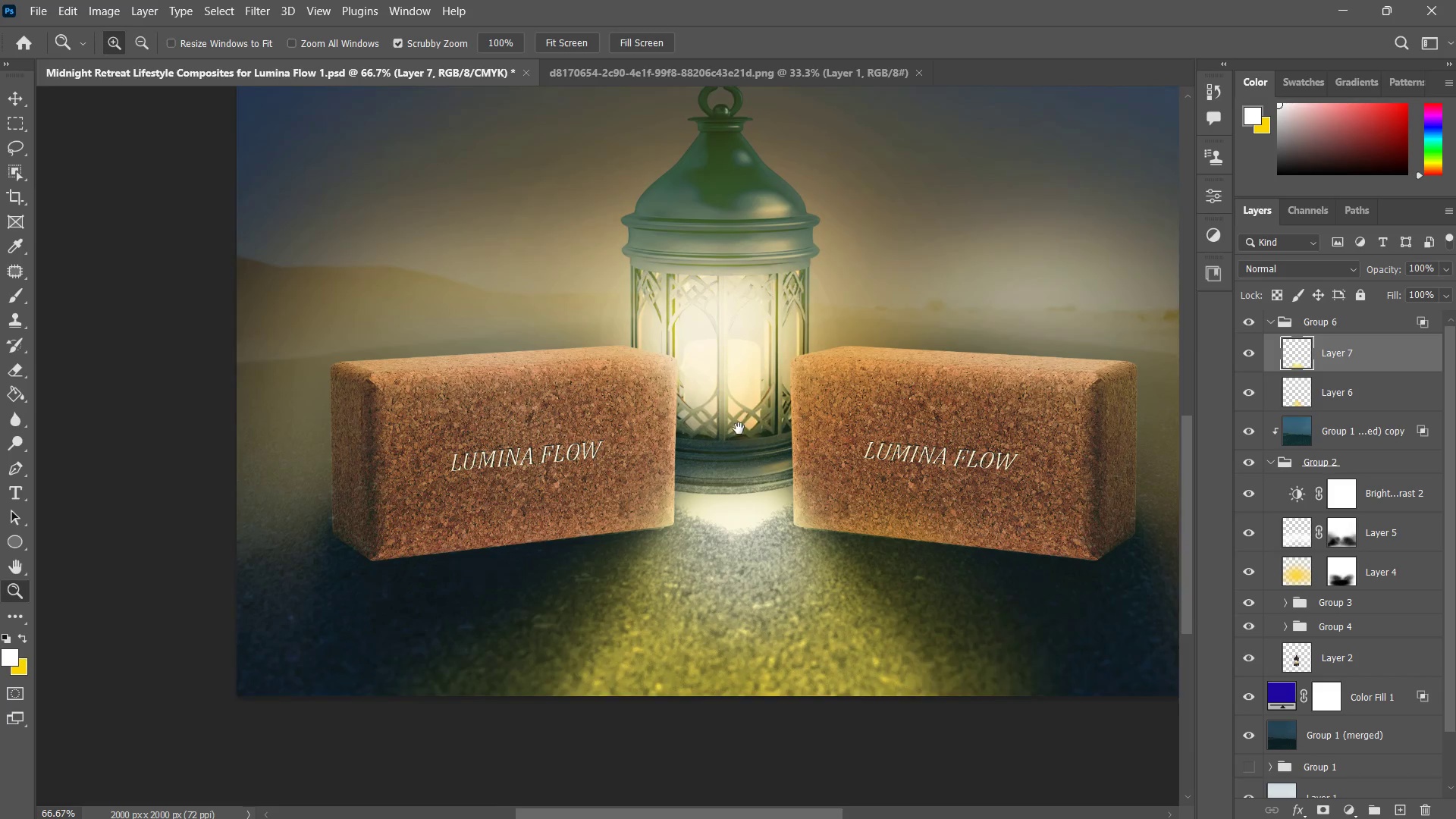 
type(zz)
 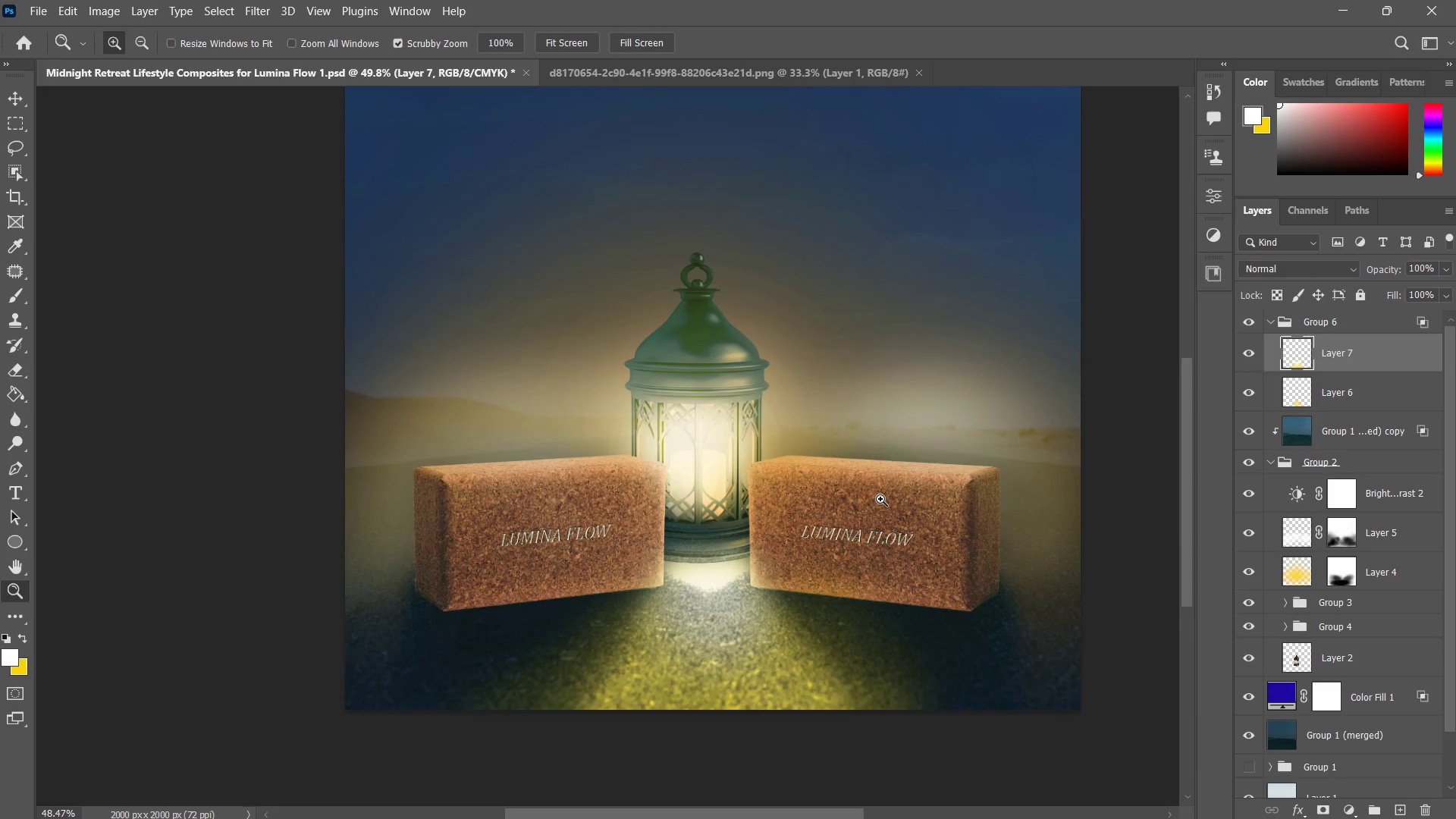 
left_click_drag(start_coordinate=[814, 419], to_coordinate=[788, 458])
 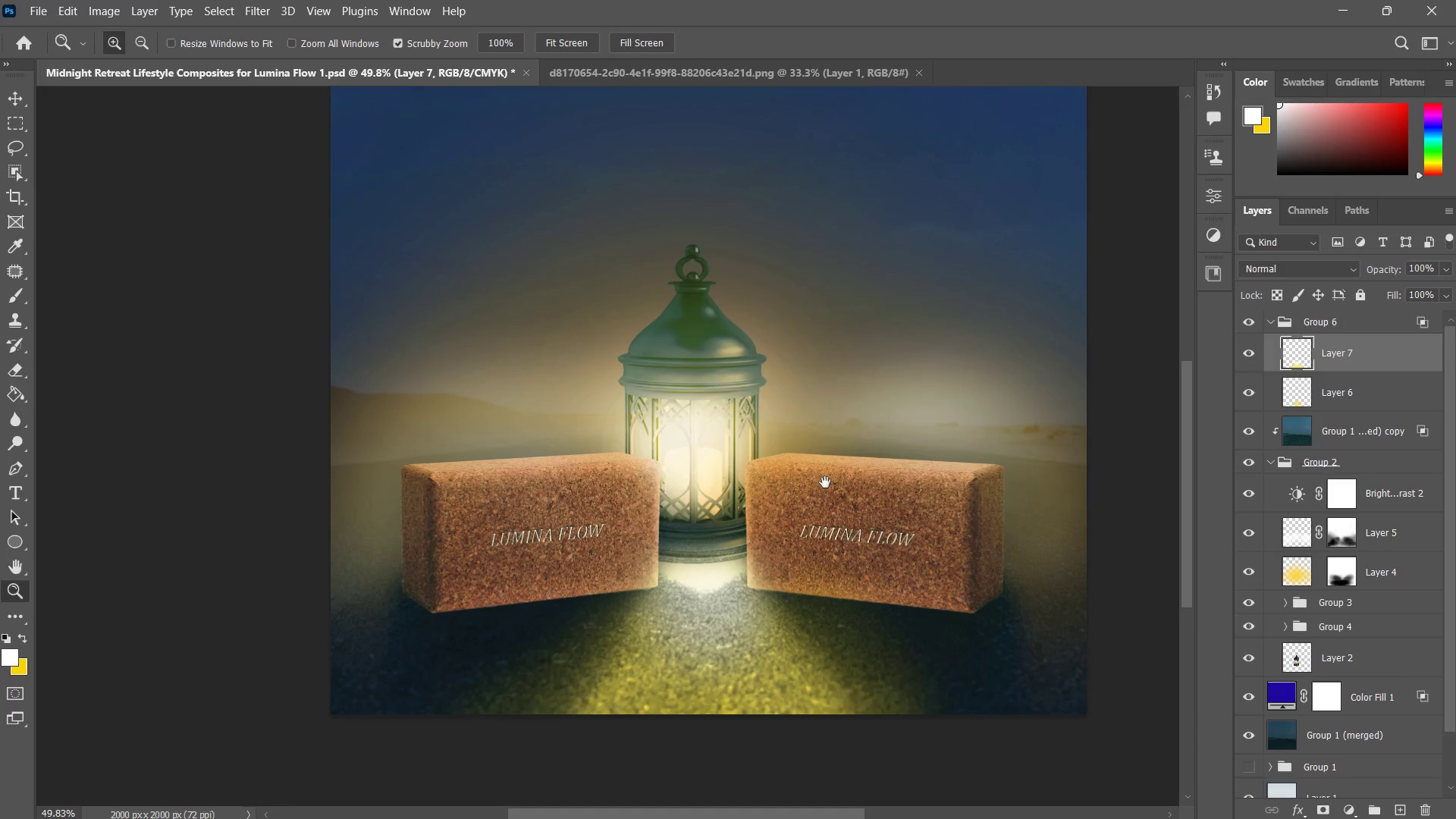 
hold_key(key=Space, duration=0.48)
 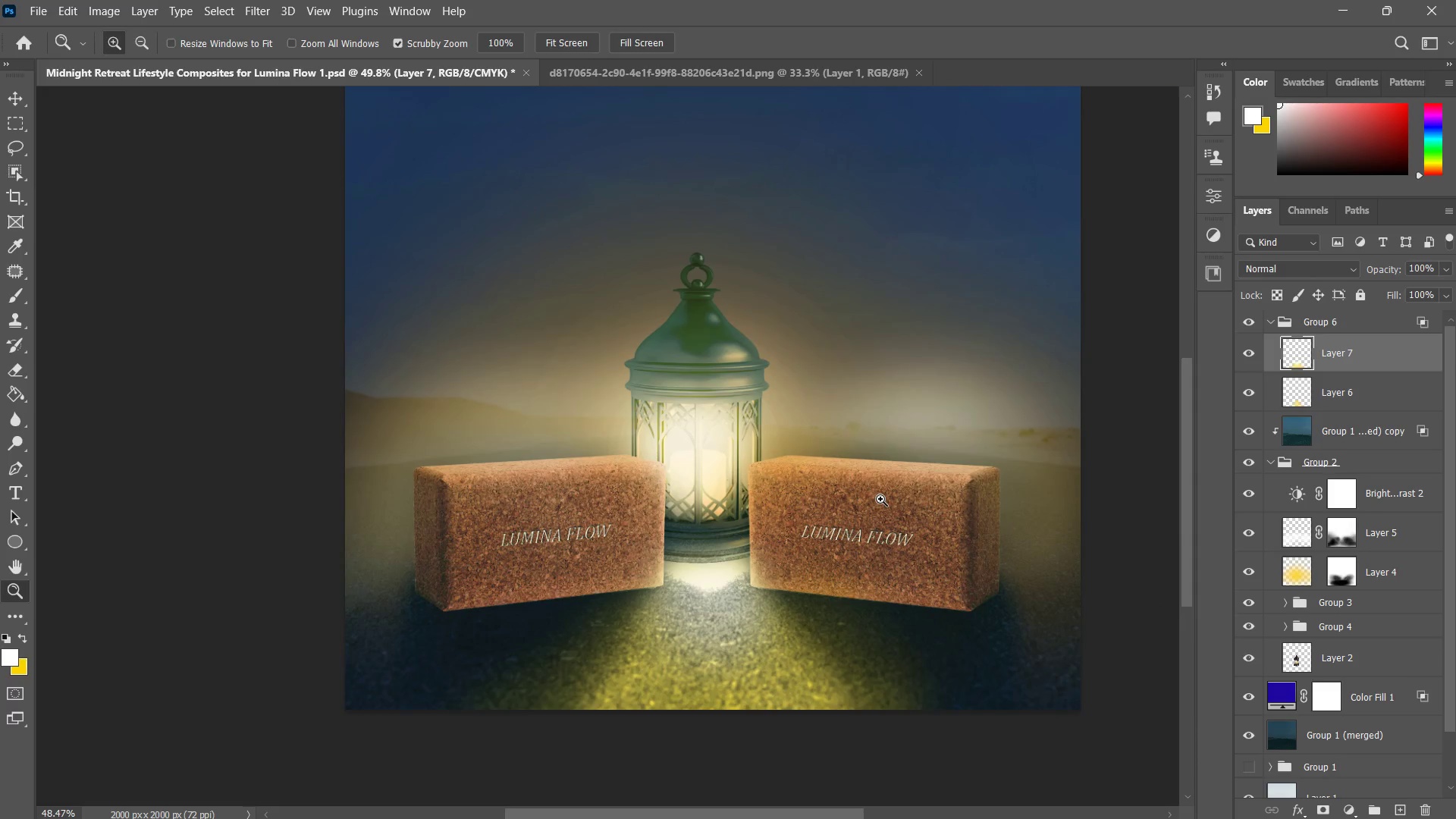 
left_click_drag(start_coordinate=[861, 418], to_coordinate=[825, 482])
 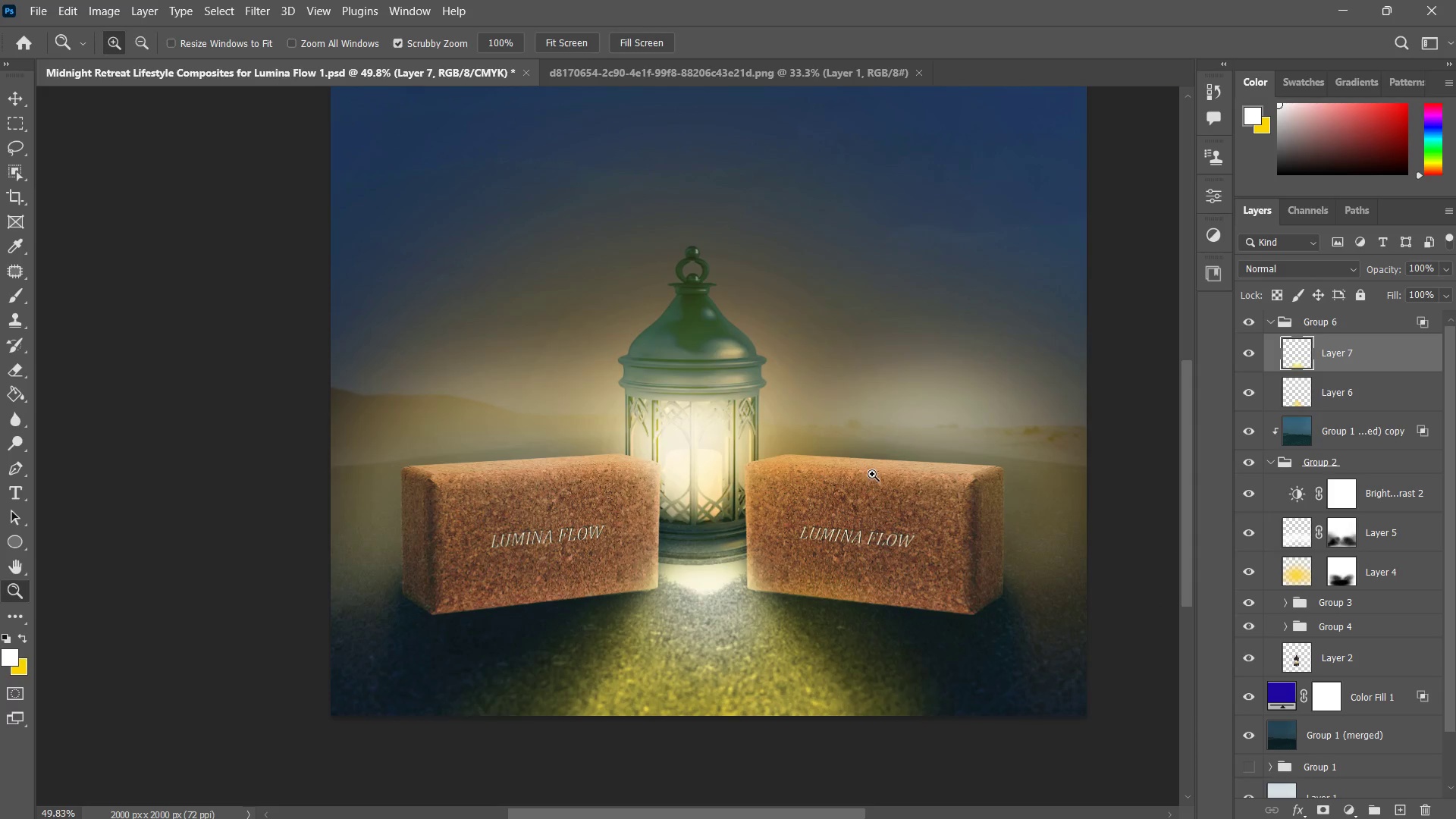 
left_click_drag(start_coordinate=[884, 482], to_coordinate=[913, 487])
 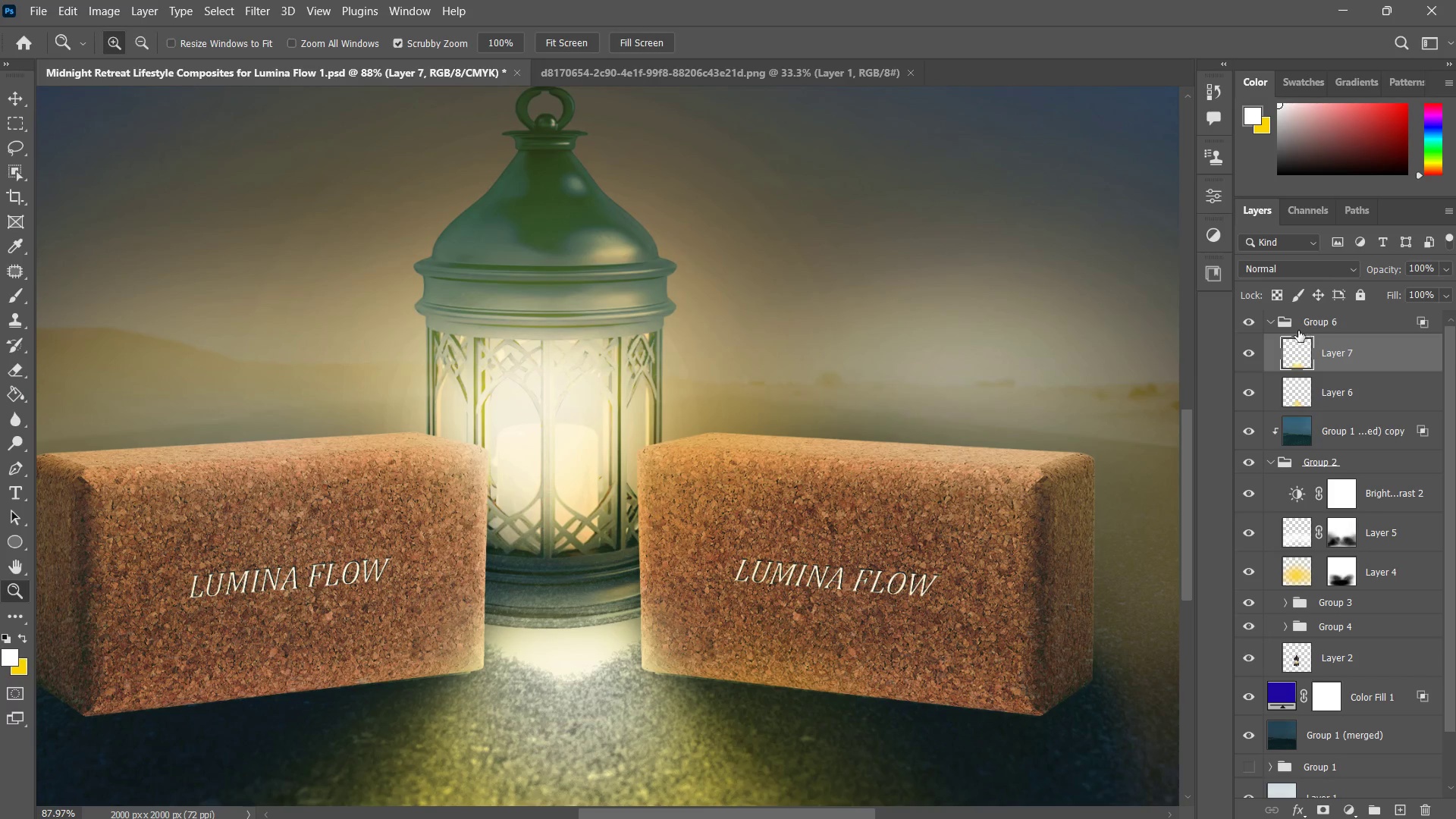 
mouse_move([1298, 333])
 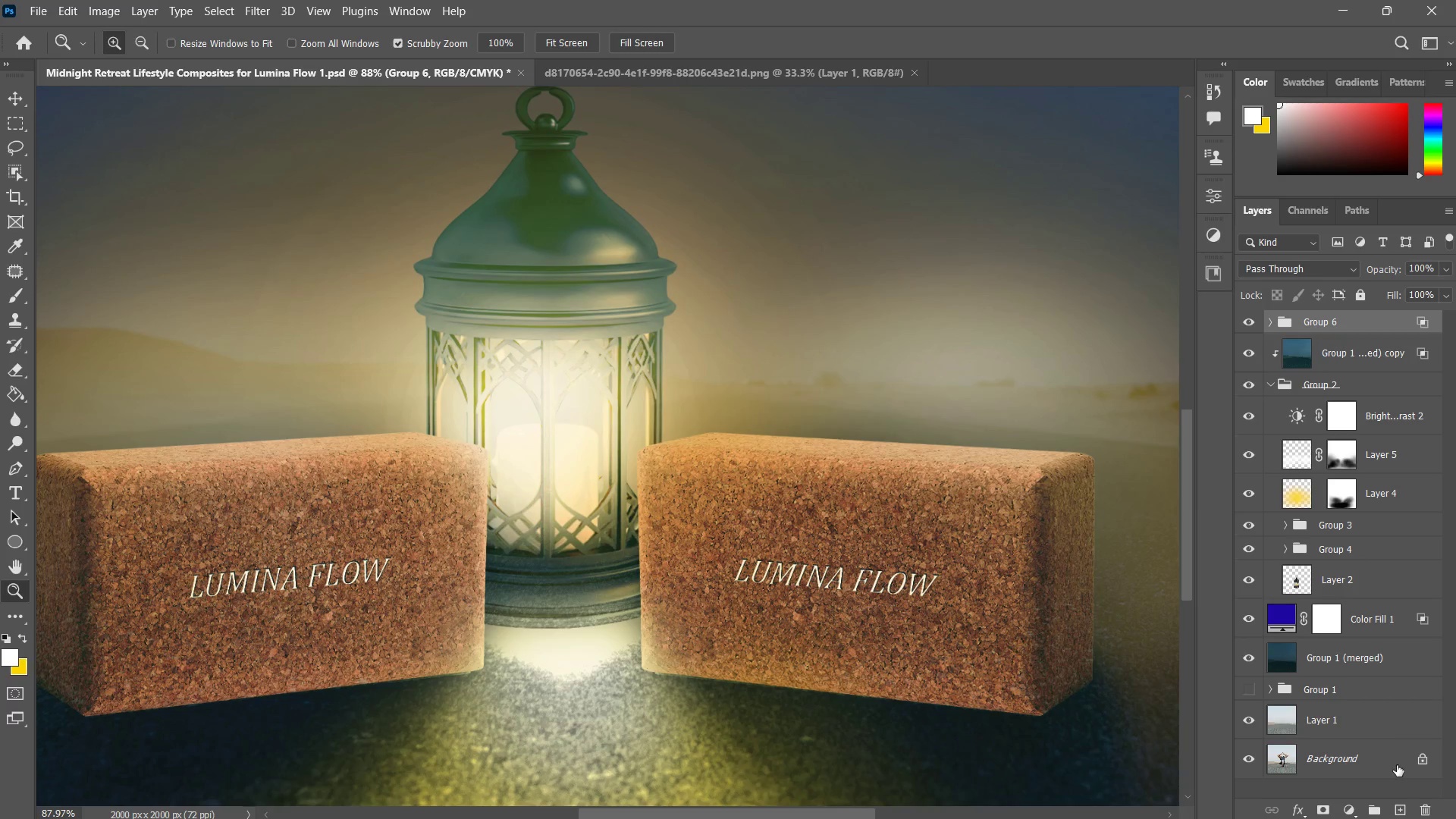 
left_click([1406, 814])
 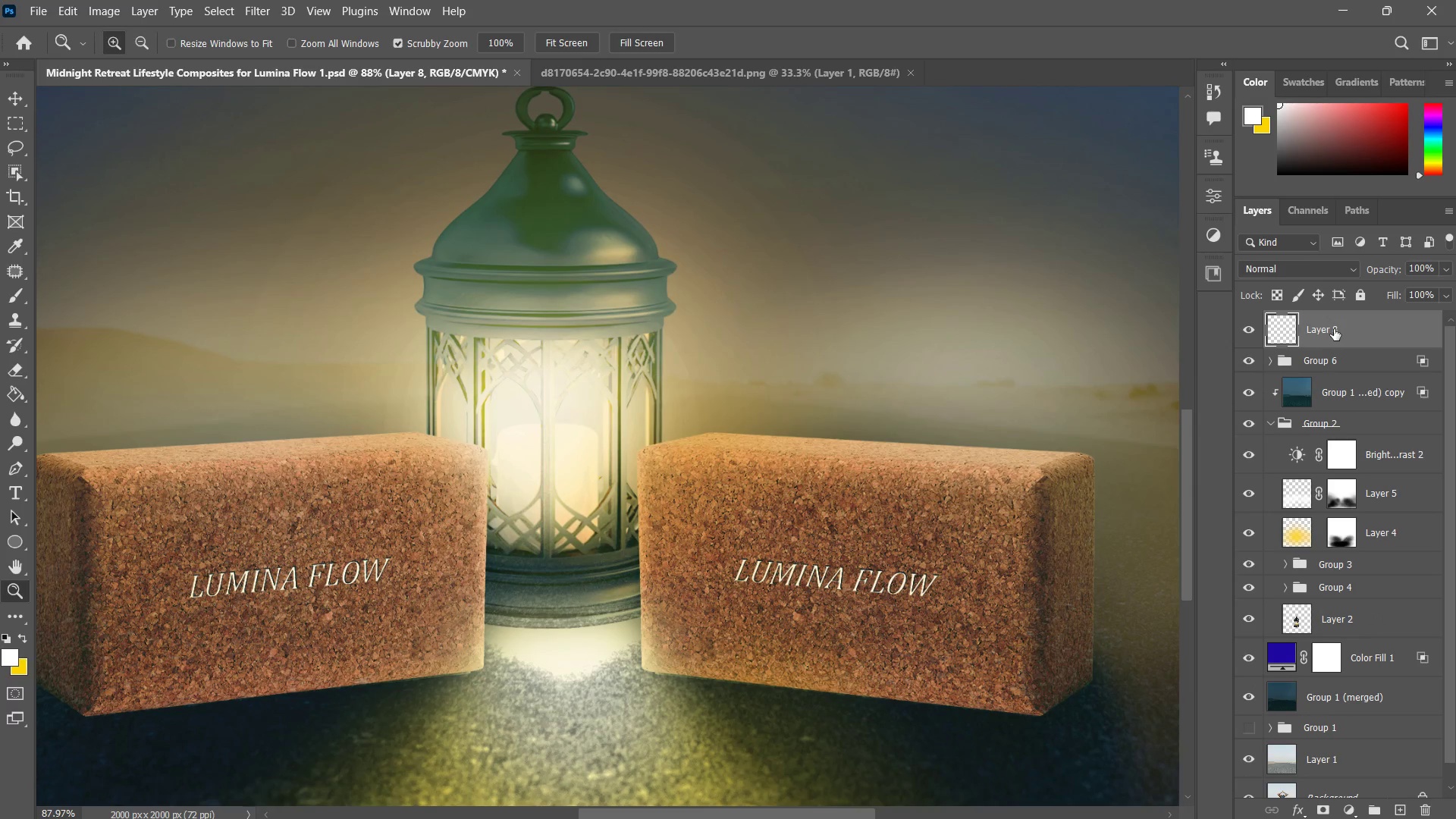 
double_click([1331, 330])
 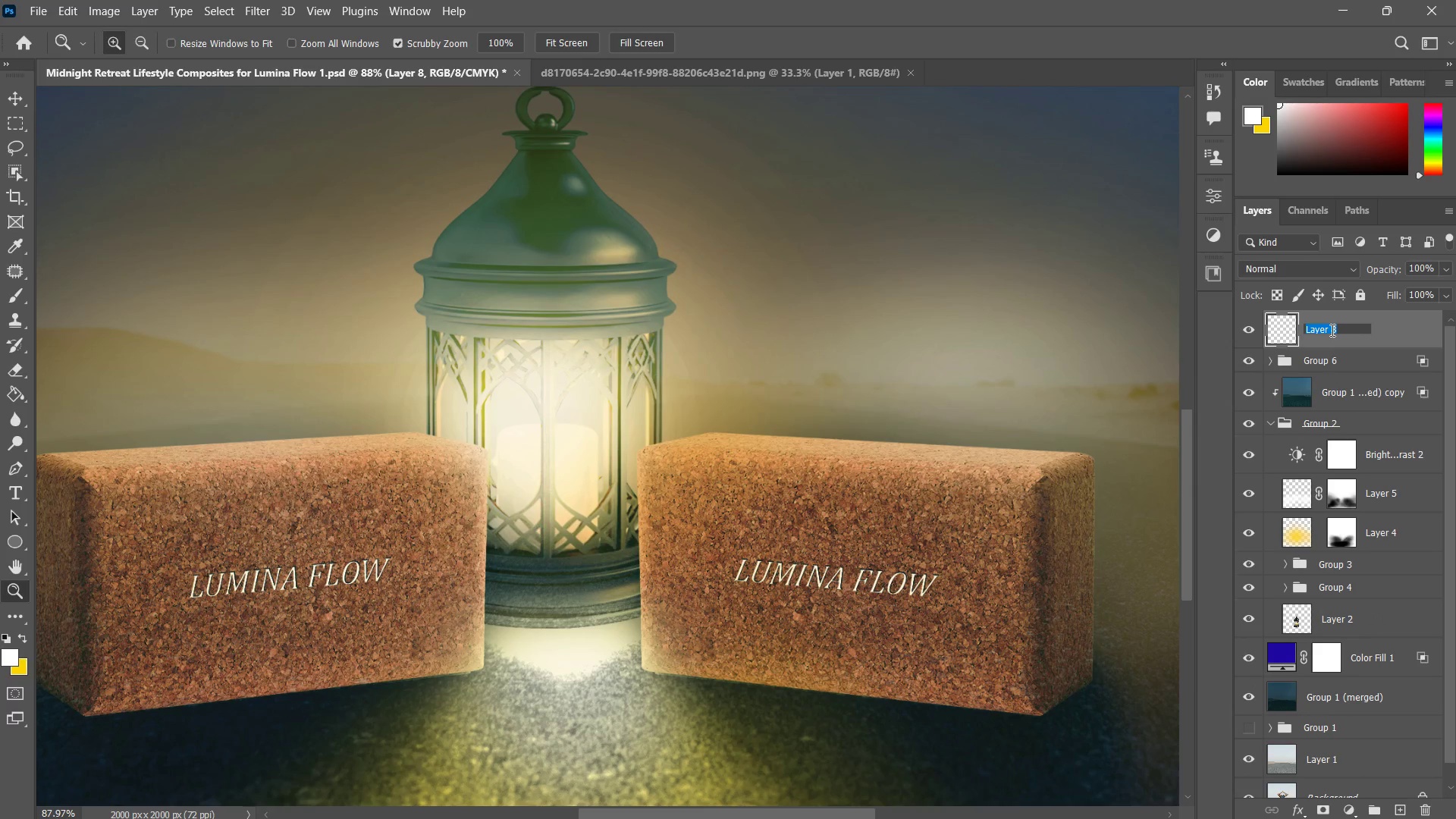 
type(hi)
key(Backspace)
key(Backspace)
type(highliths)
 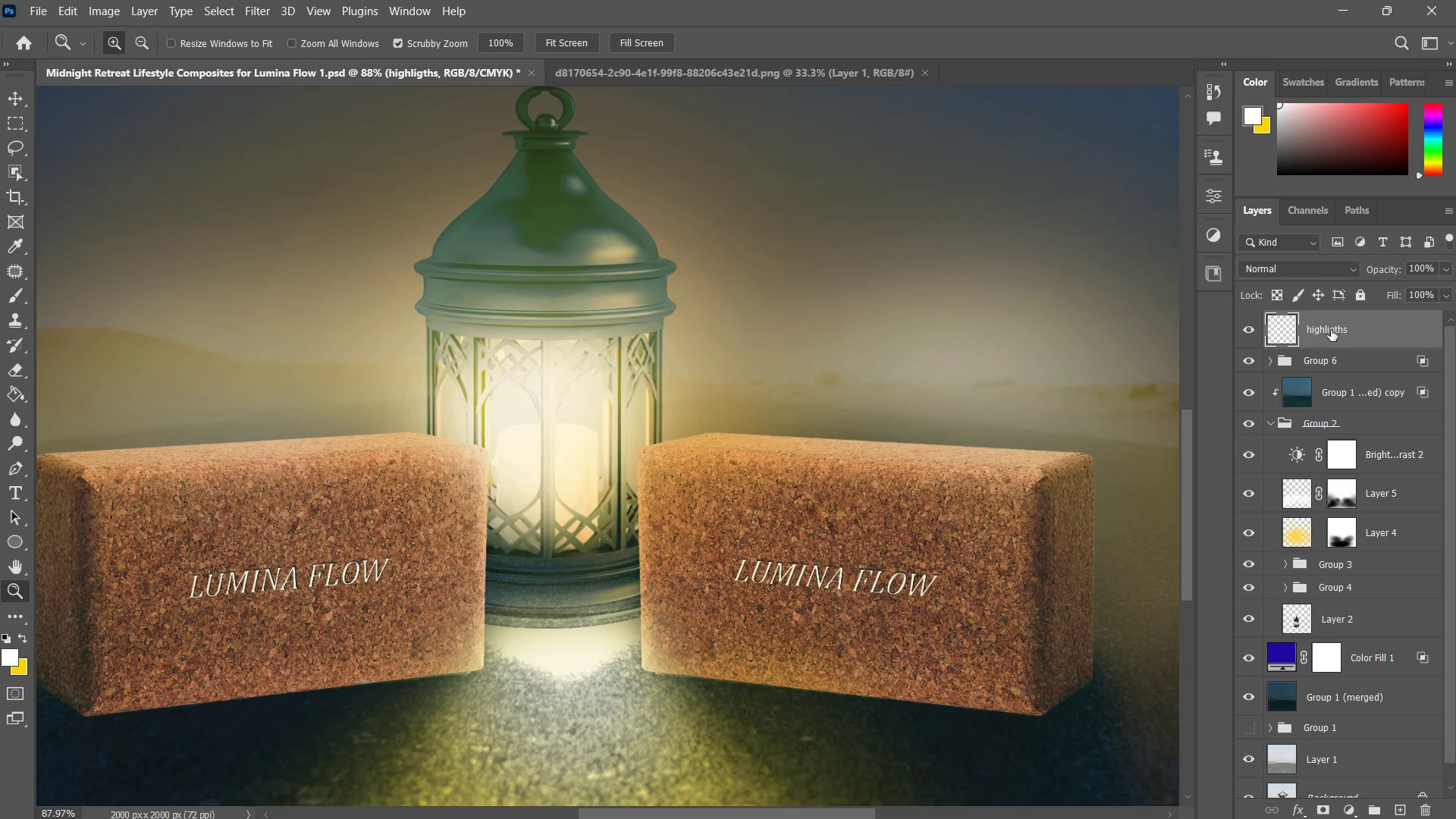 
key(Enter)
 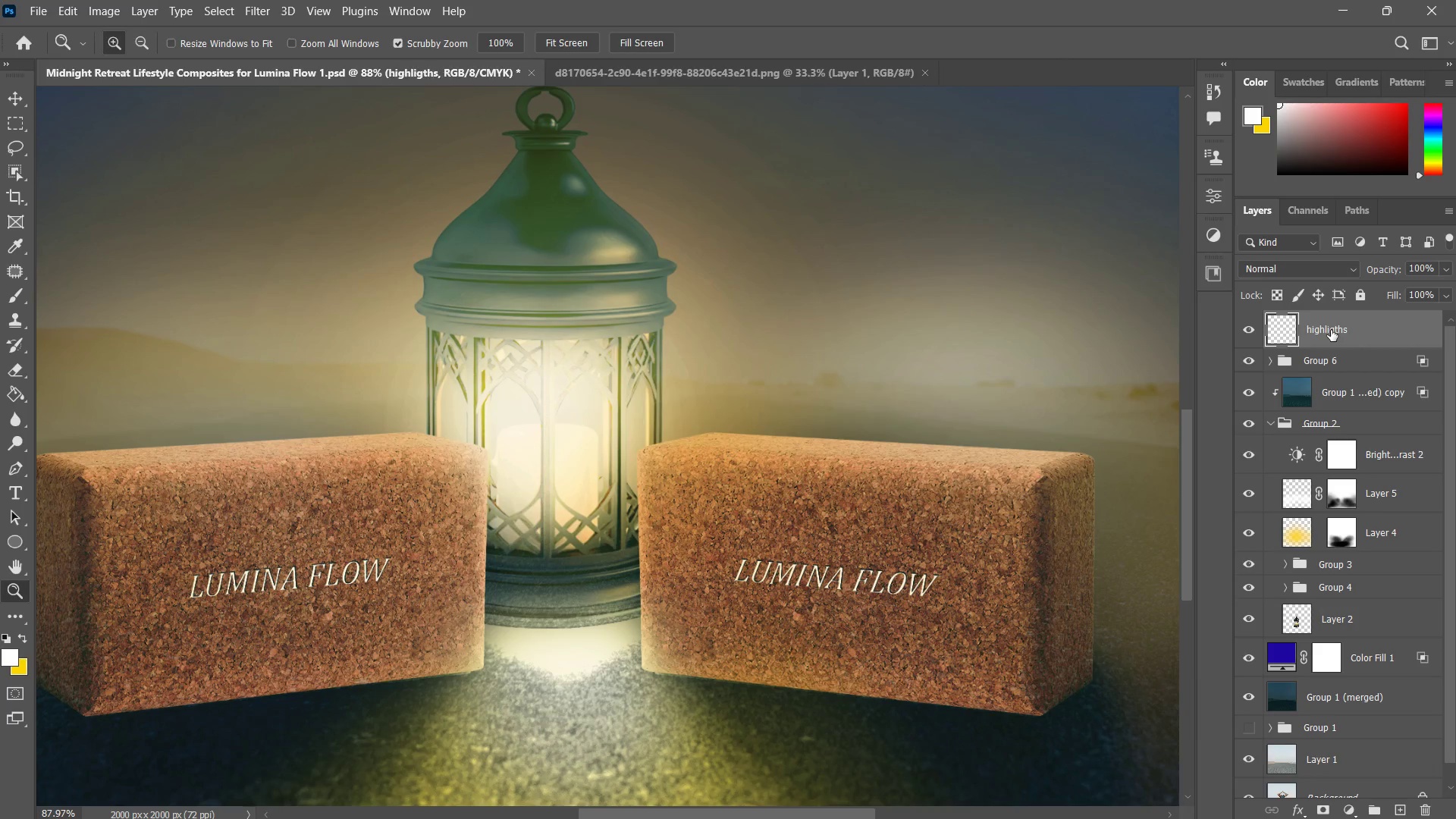 
key(Alt+Tab)